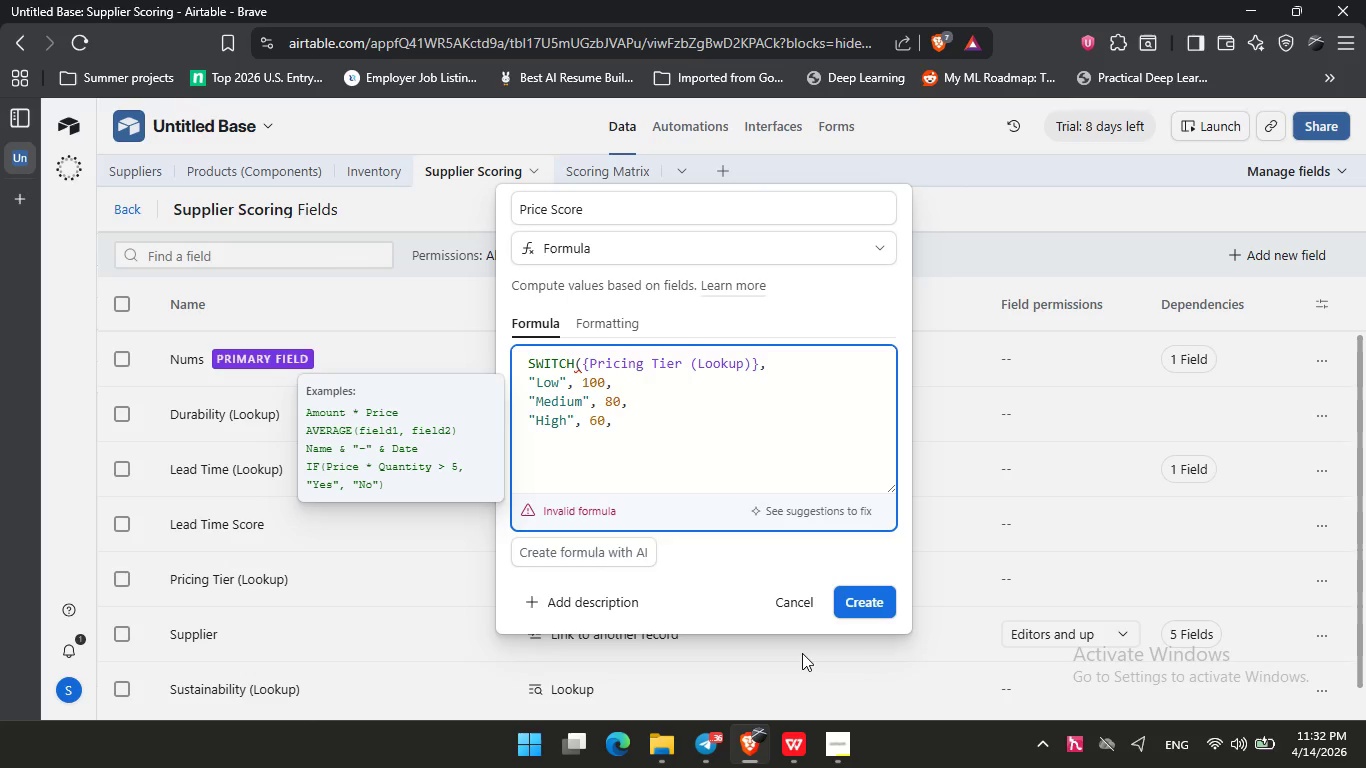 
type("Premium)
 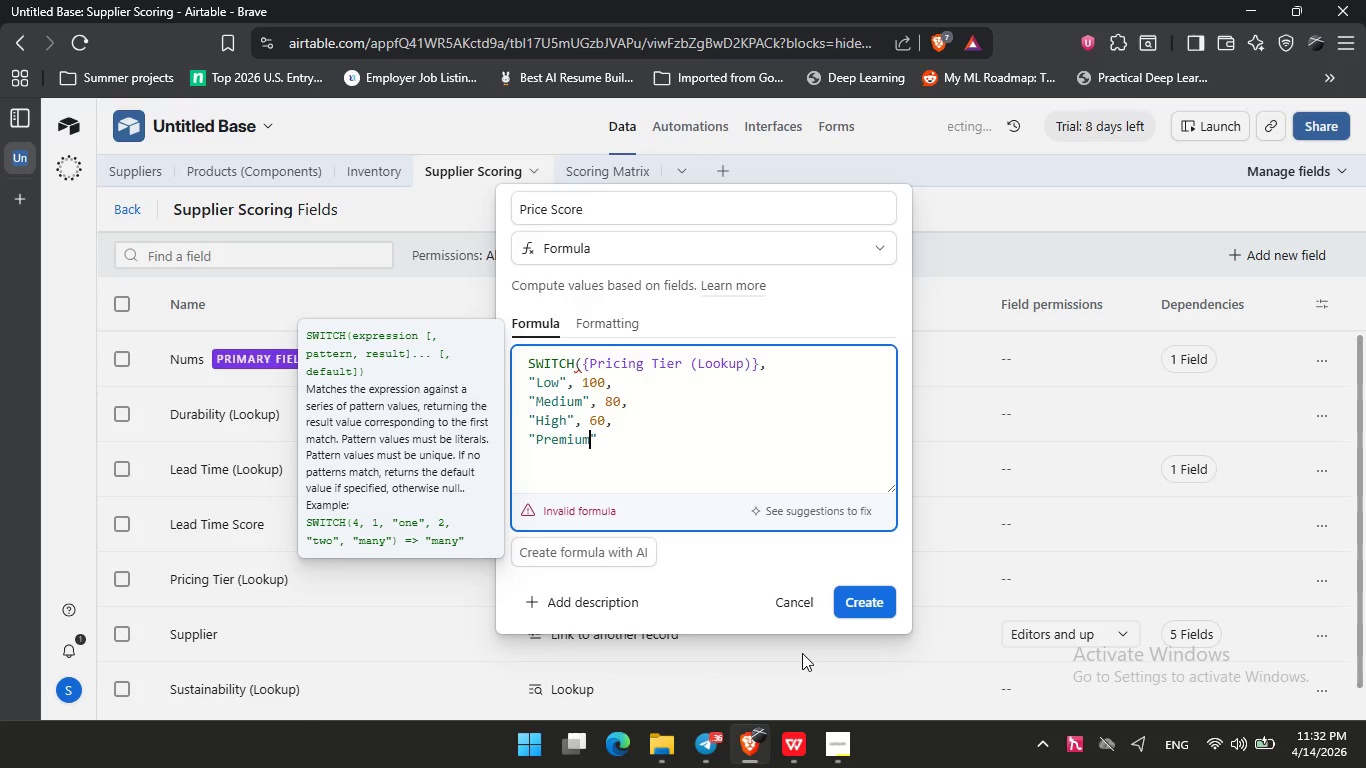 
key(ArrowRight)
 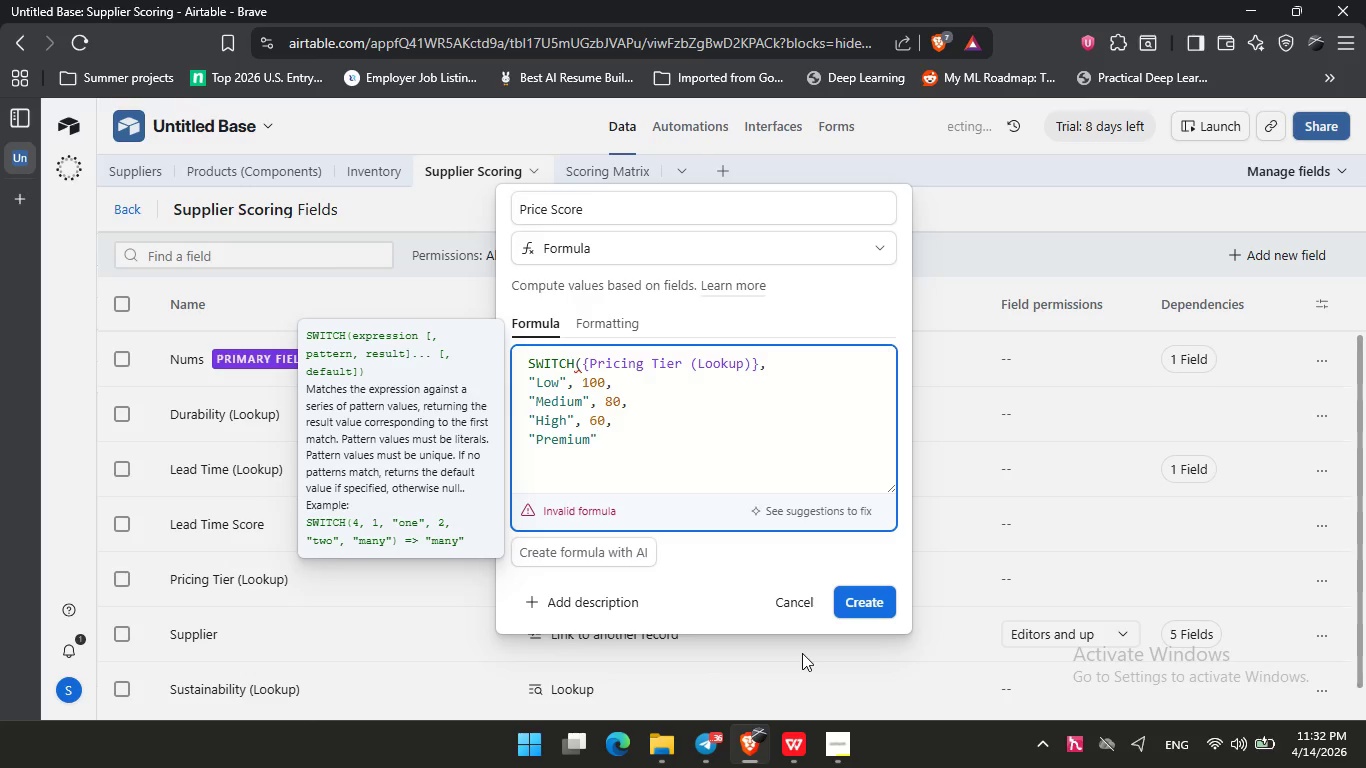 
key(Comma)
 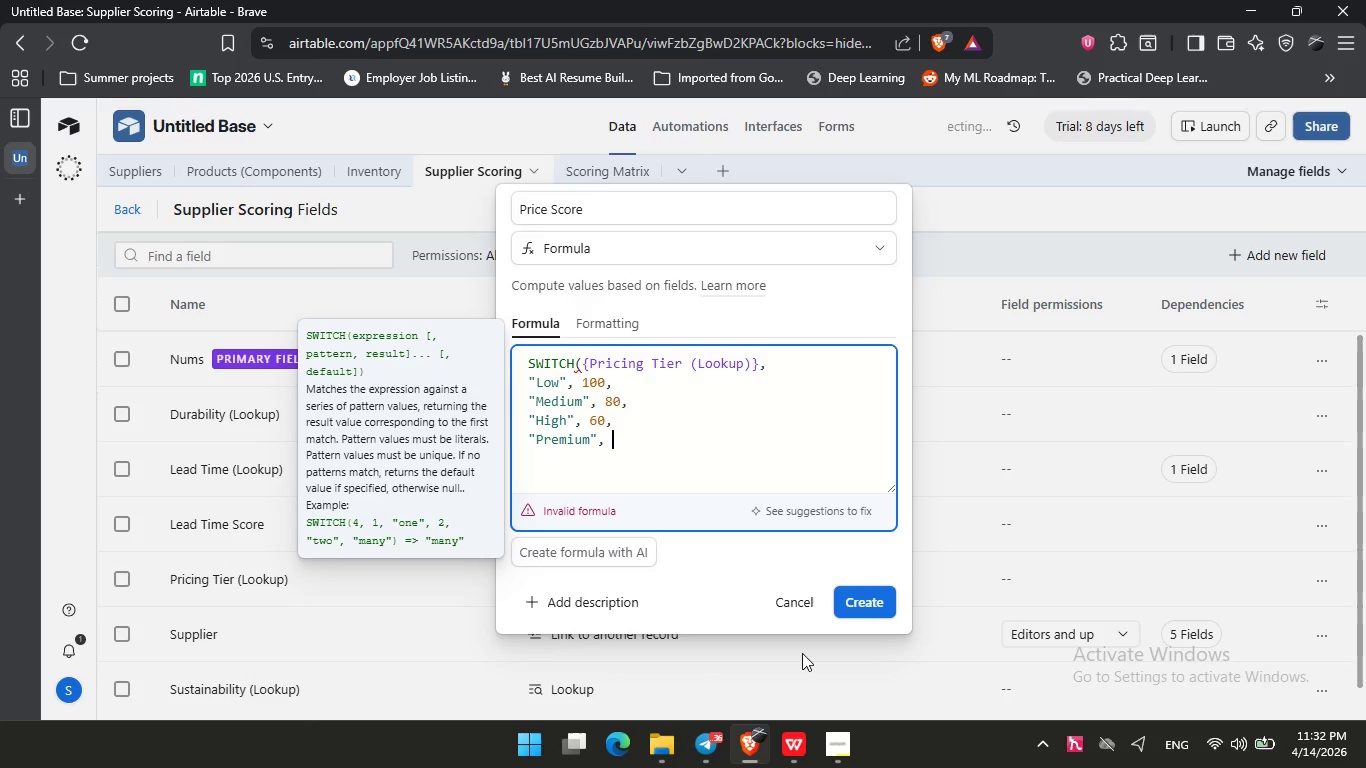 
key(Space)
 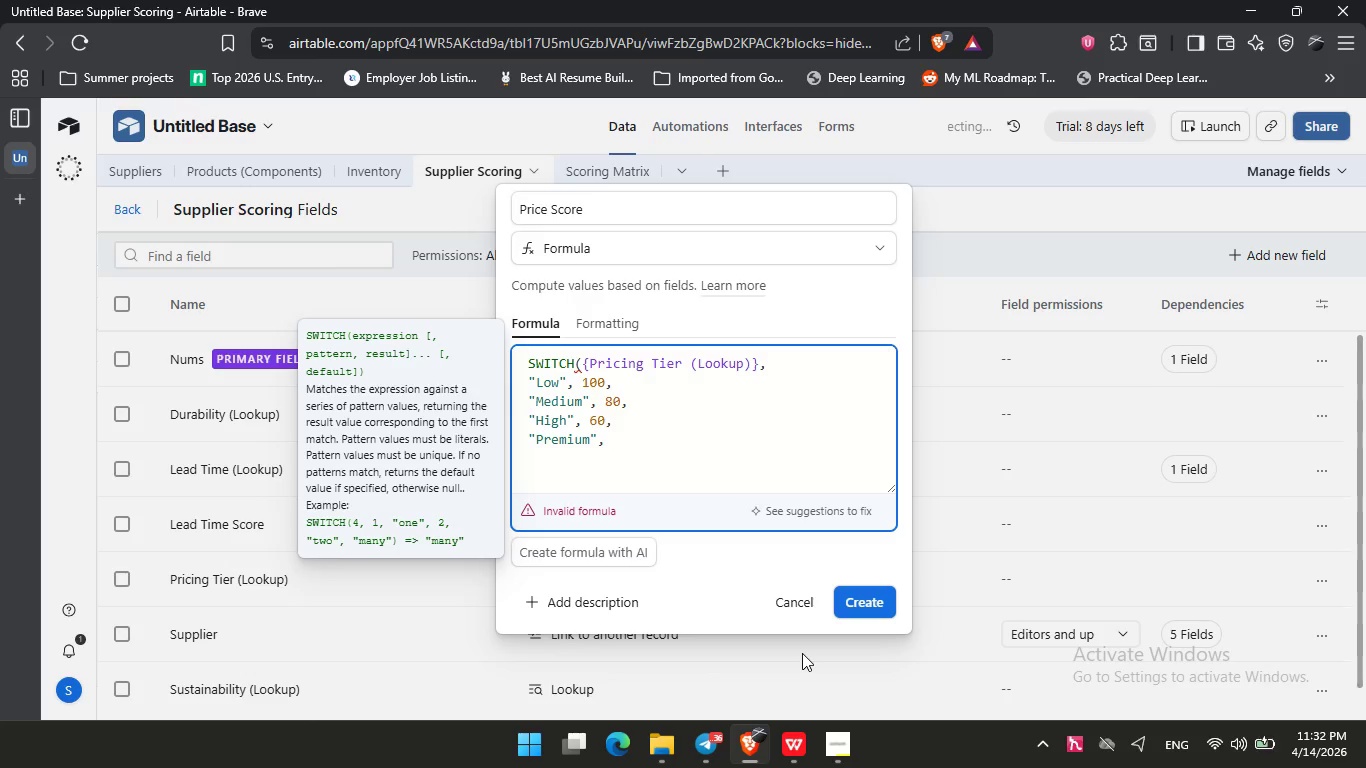 
key(Numpad4)
 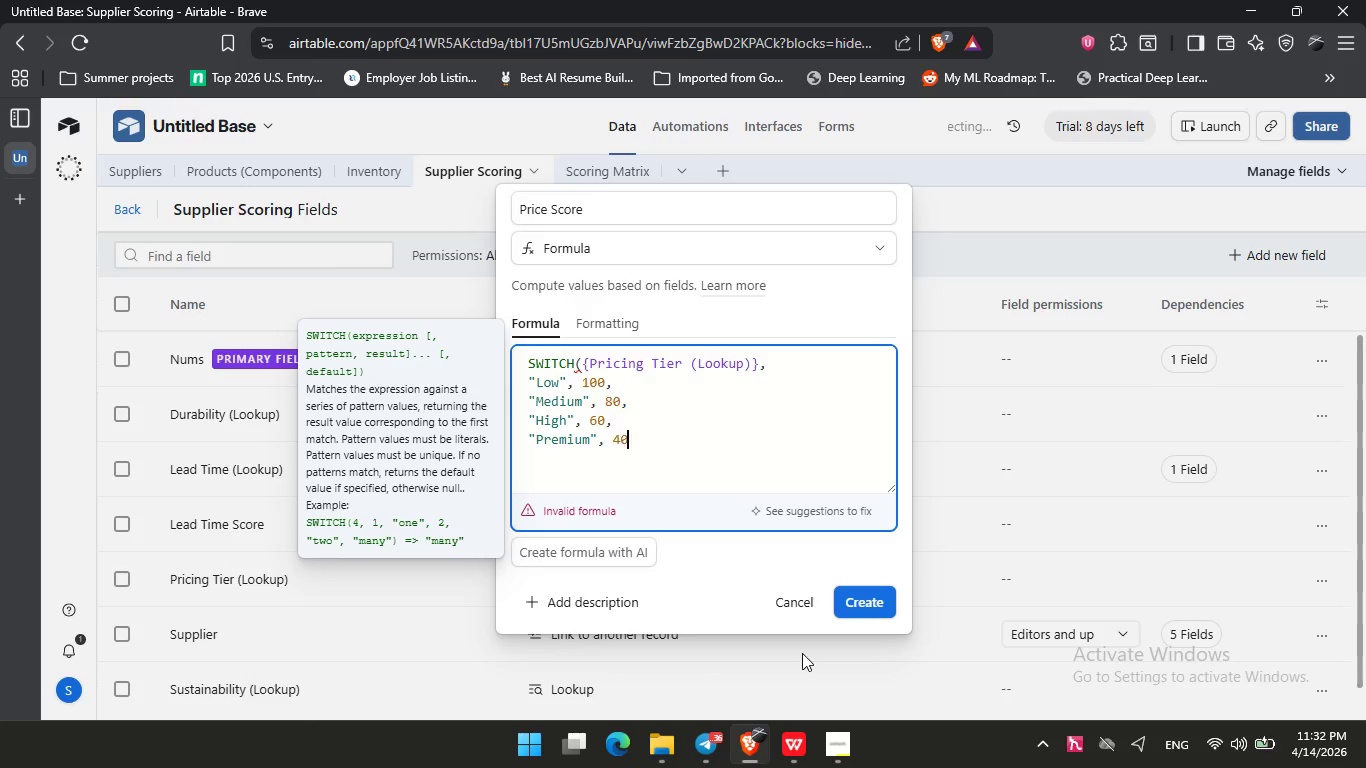 
key(Numpad0)
 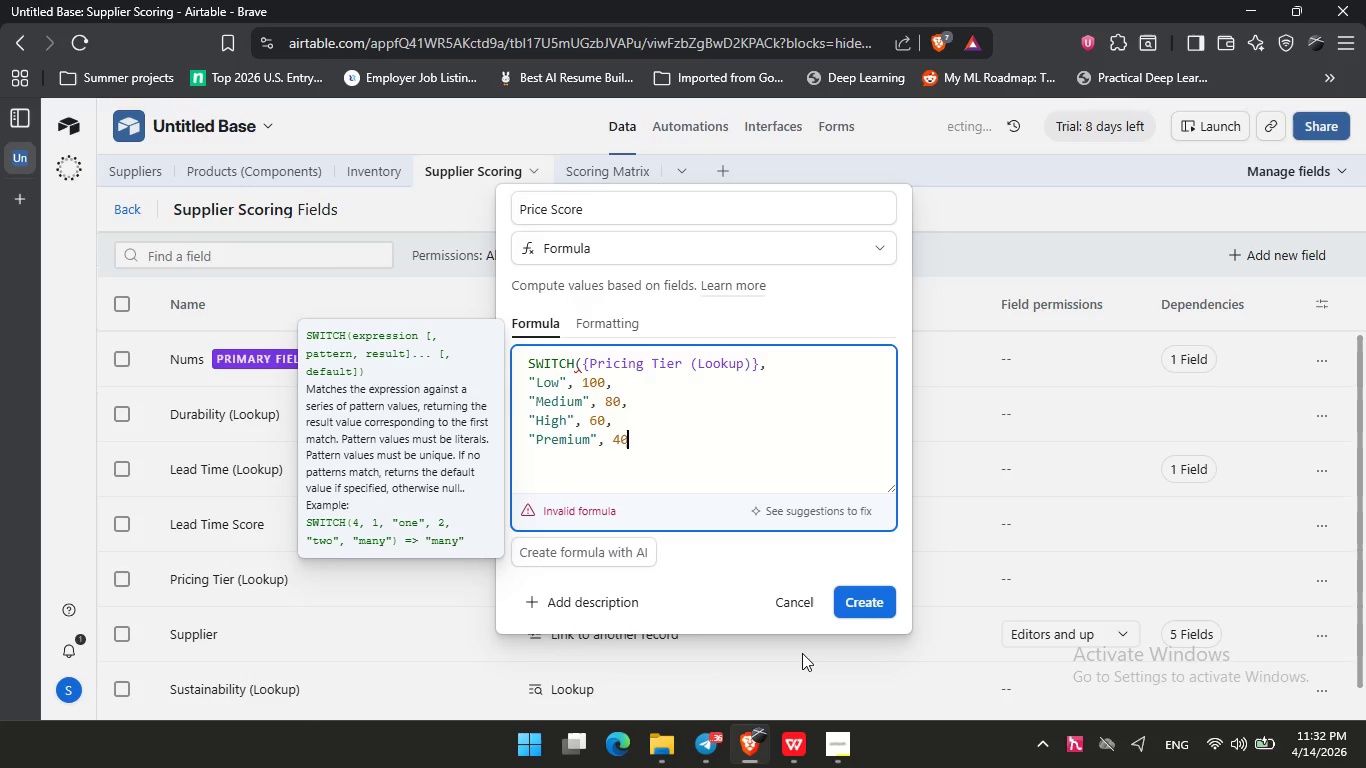 
key(Enter)
 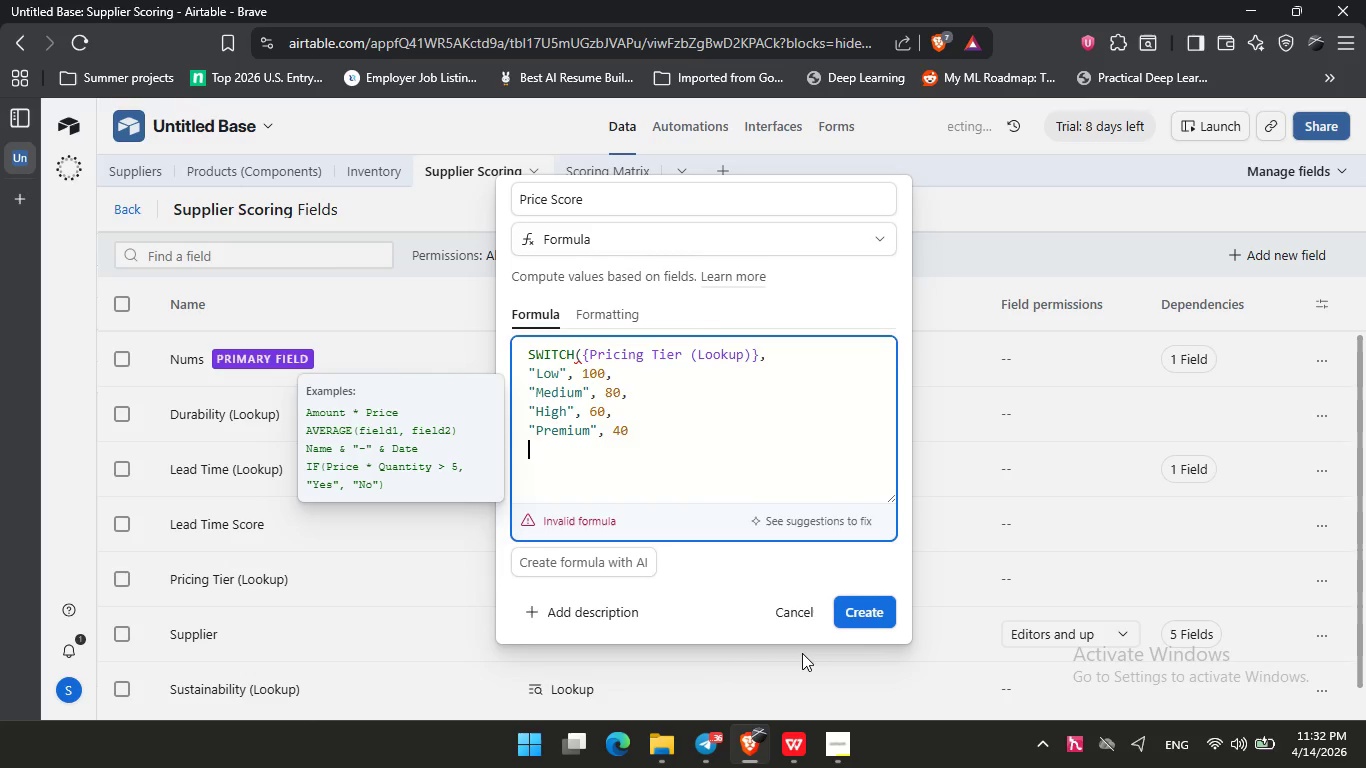 
key(Shift+0)
 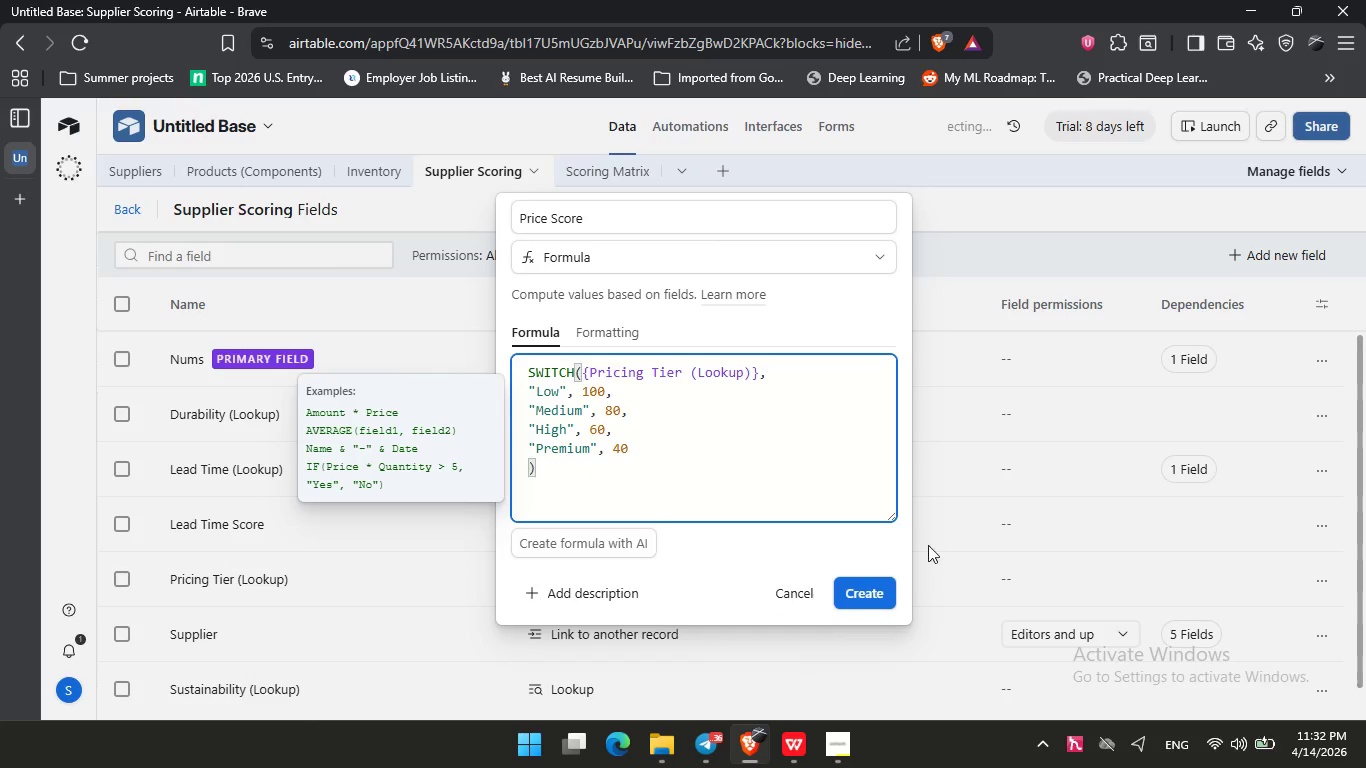 
left_click([864, 592])
 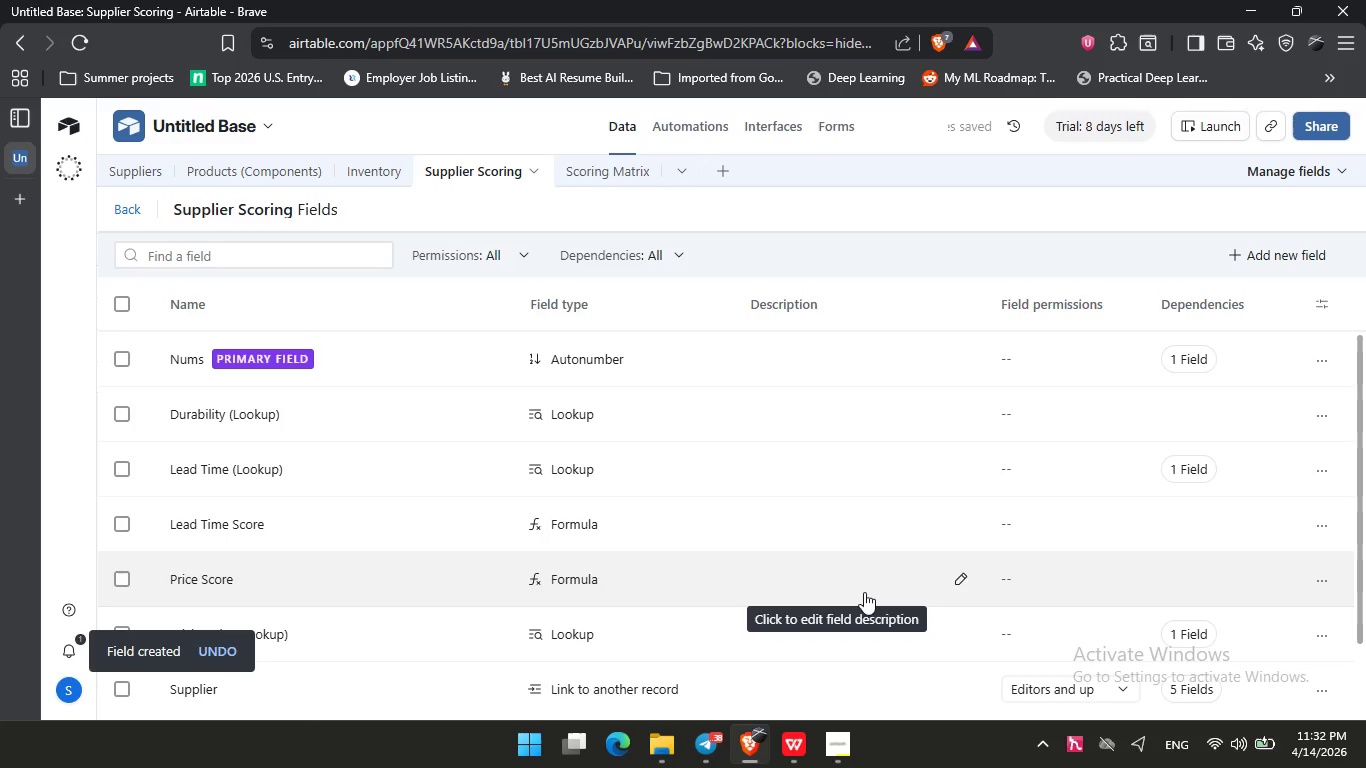 
wait(25.7)
 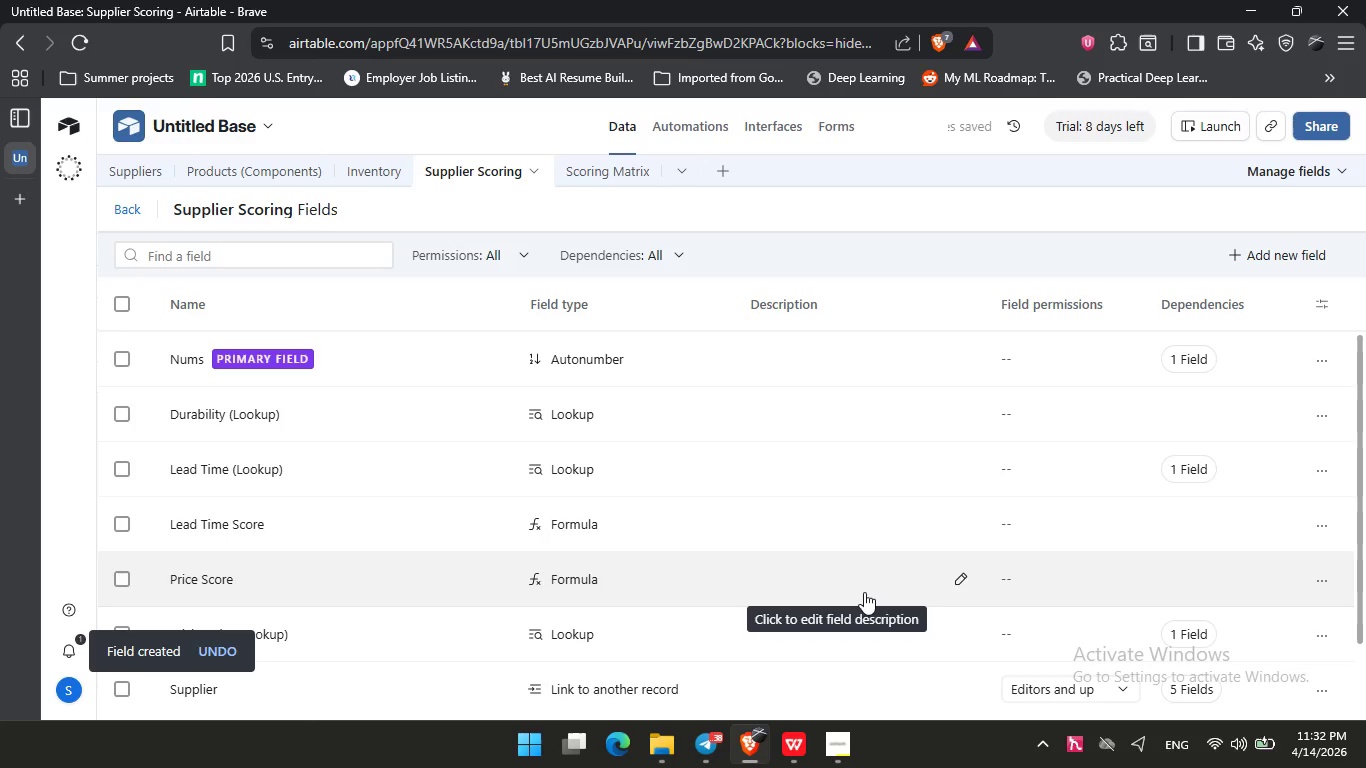 
left_click([1243, 255])
 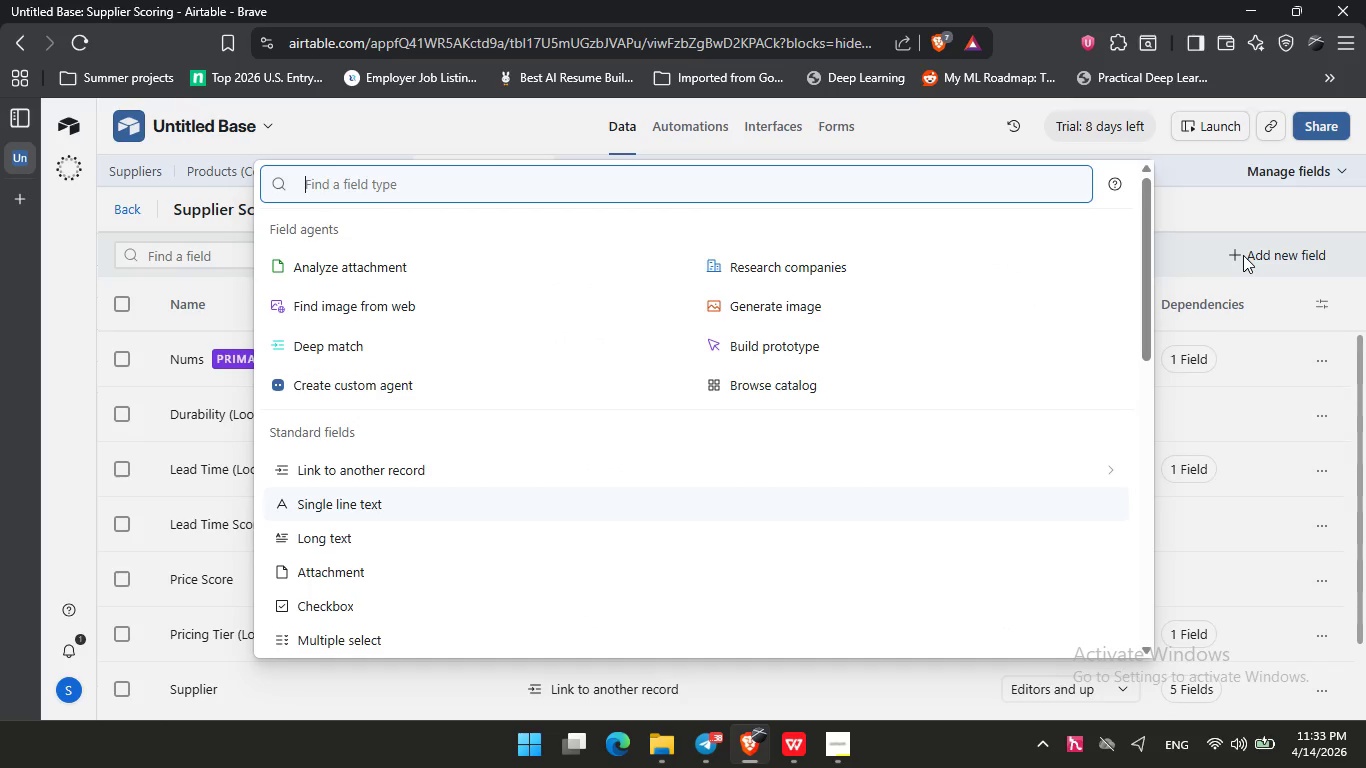 
type(for)
 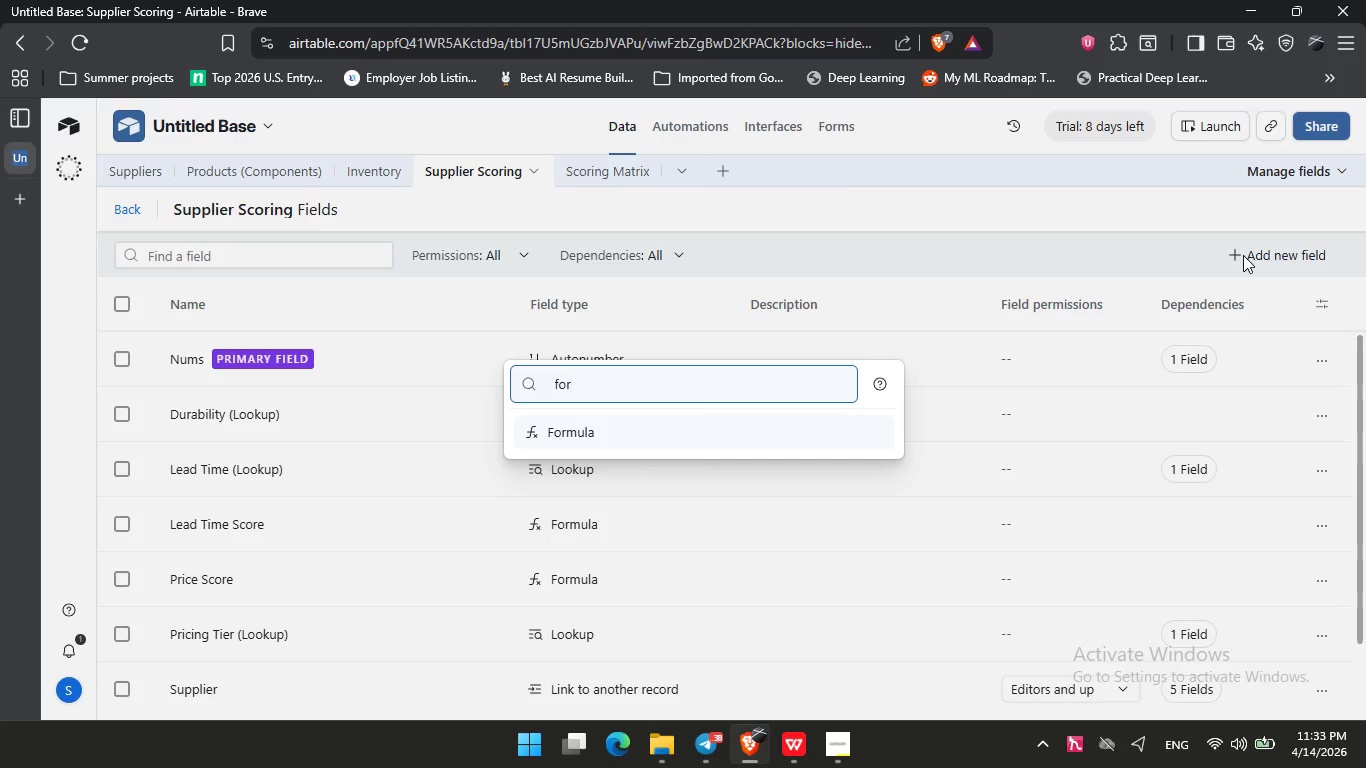 
key(Enter)
 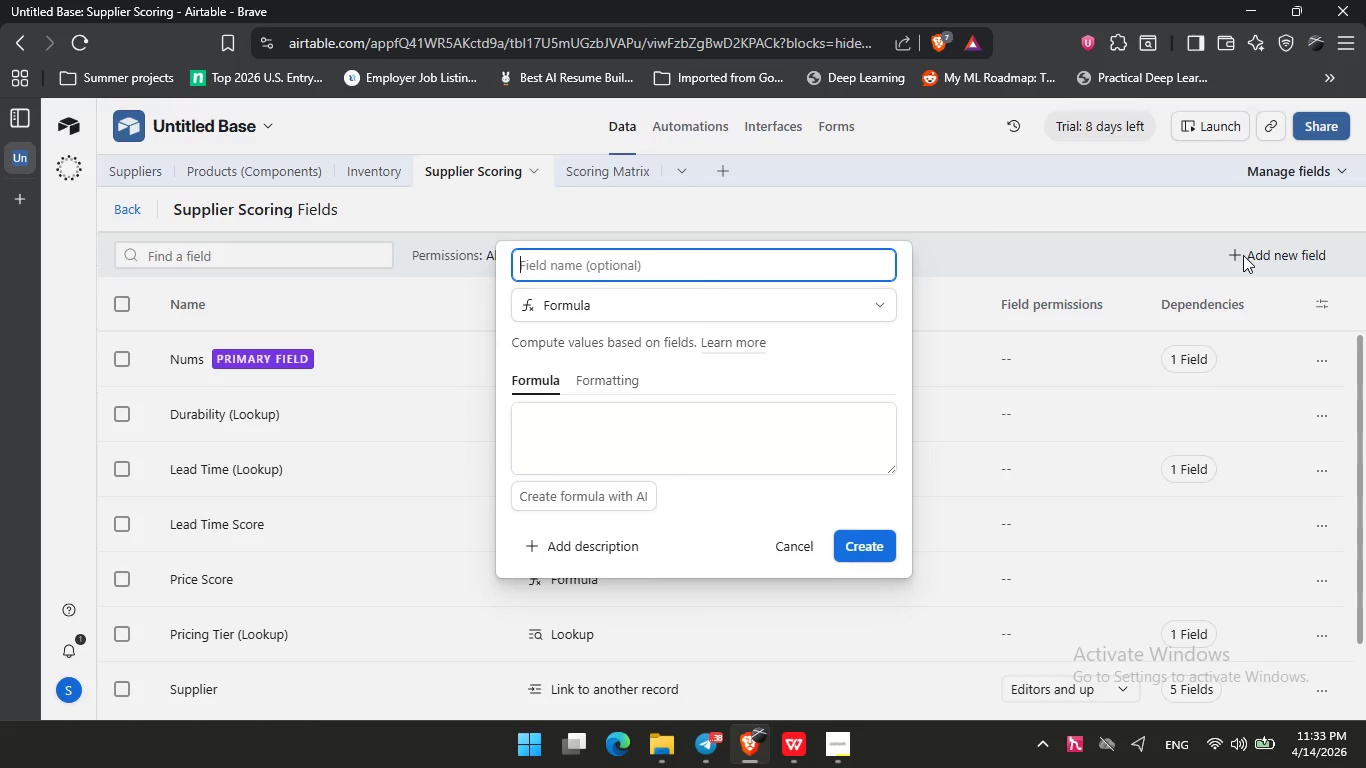 
type(Sustainability Score)
 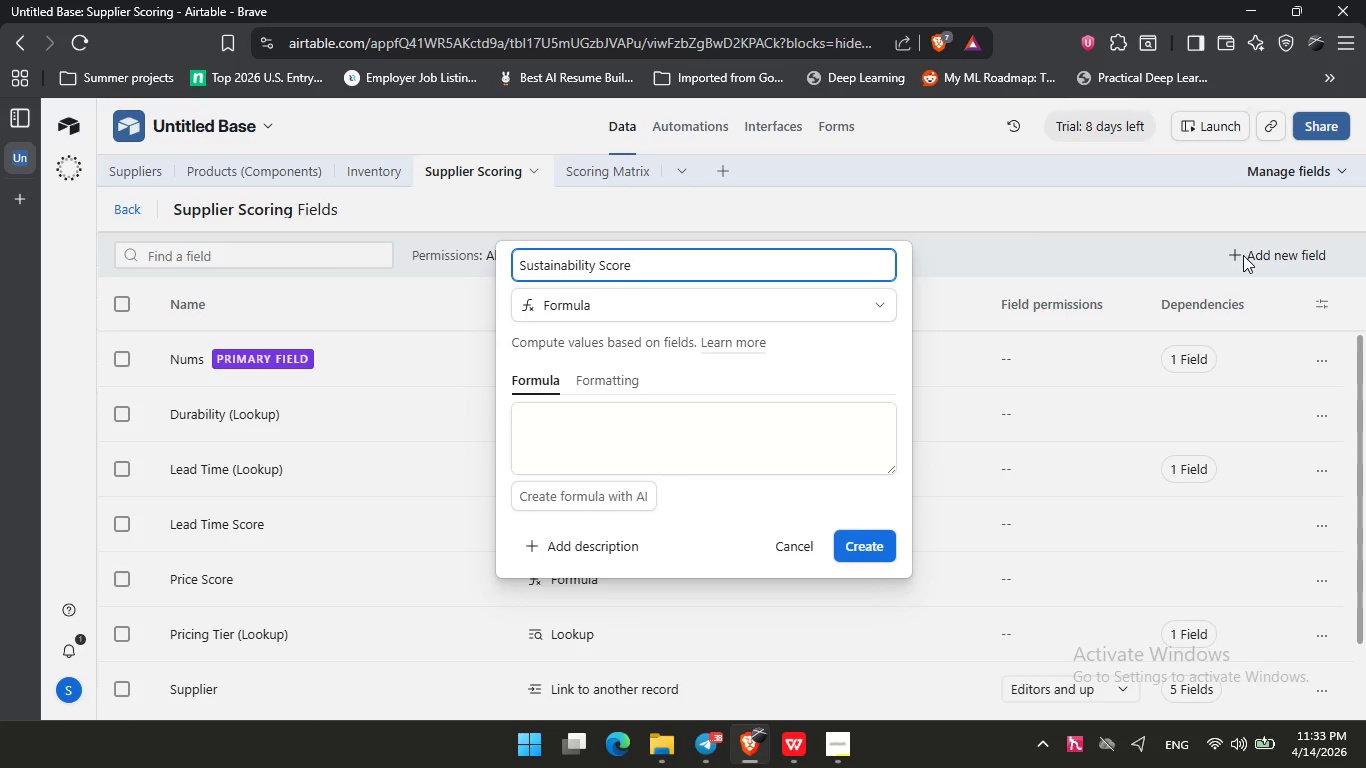 
left_click([678, 455])
 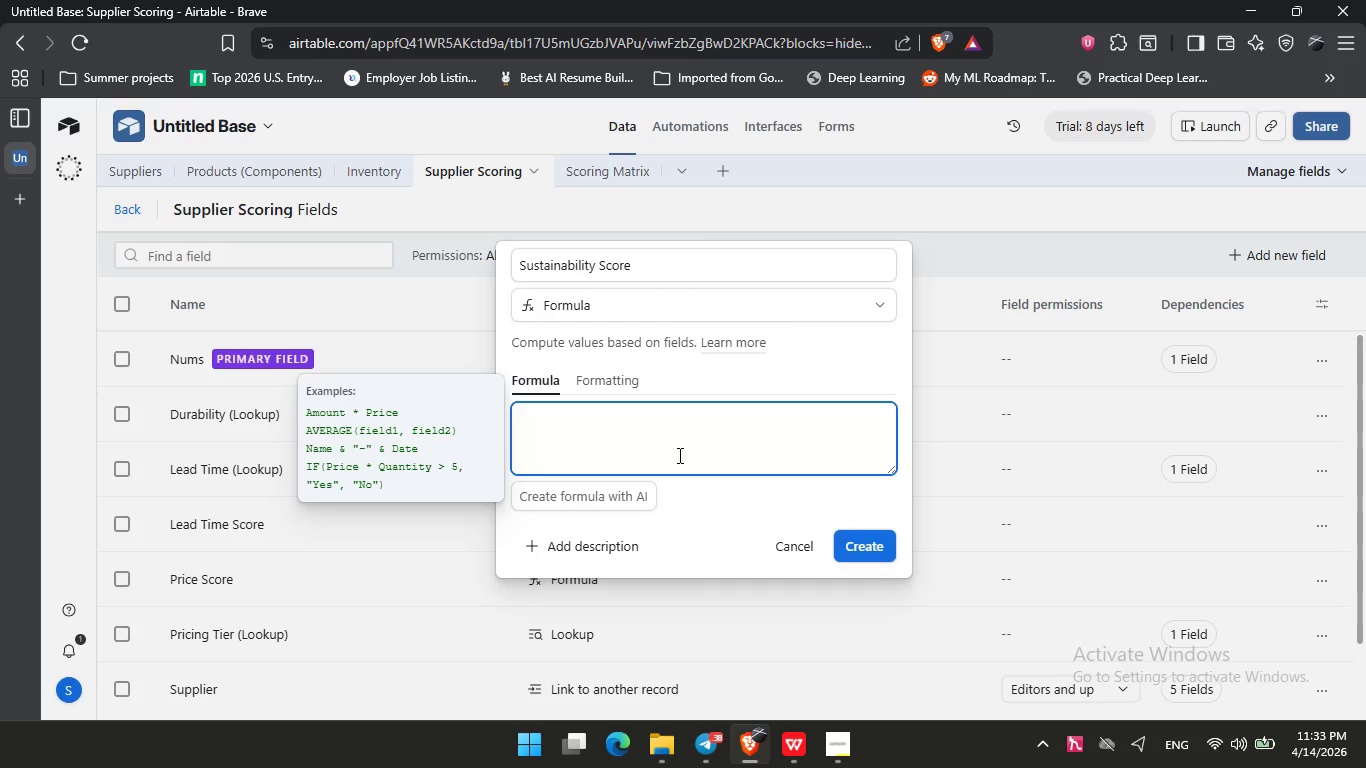 
type(if)
 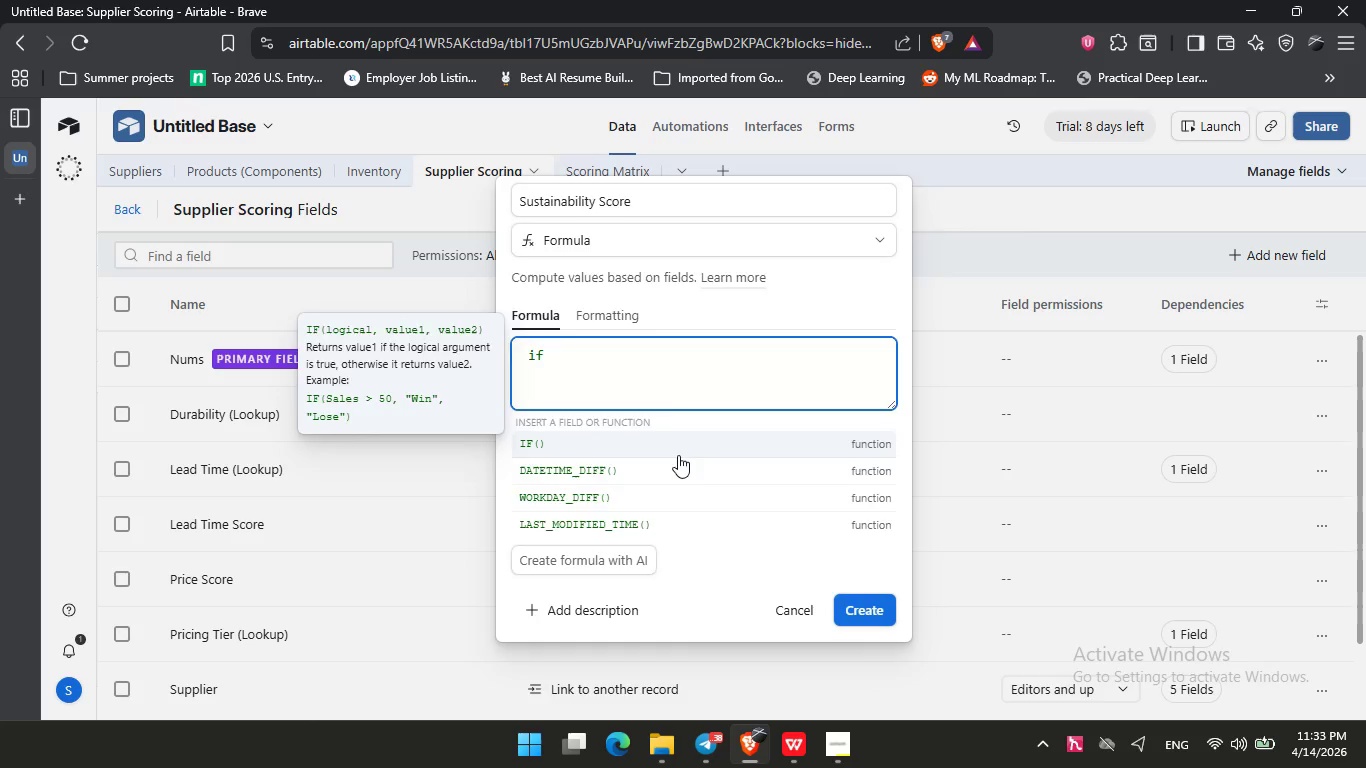 
key(Enter)
 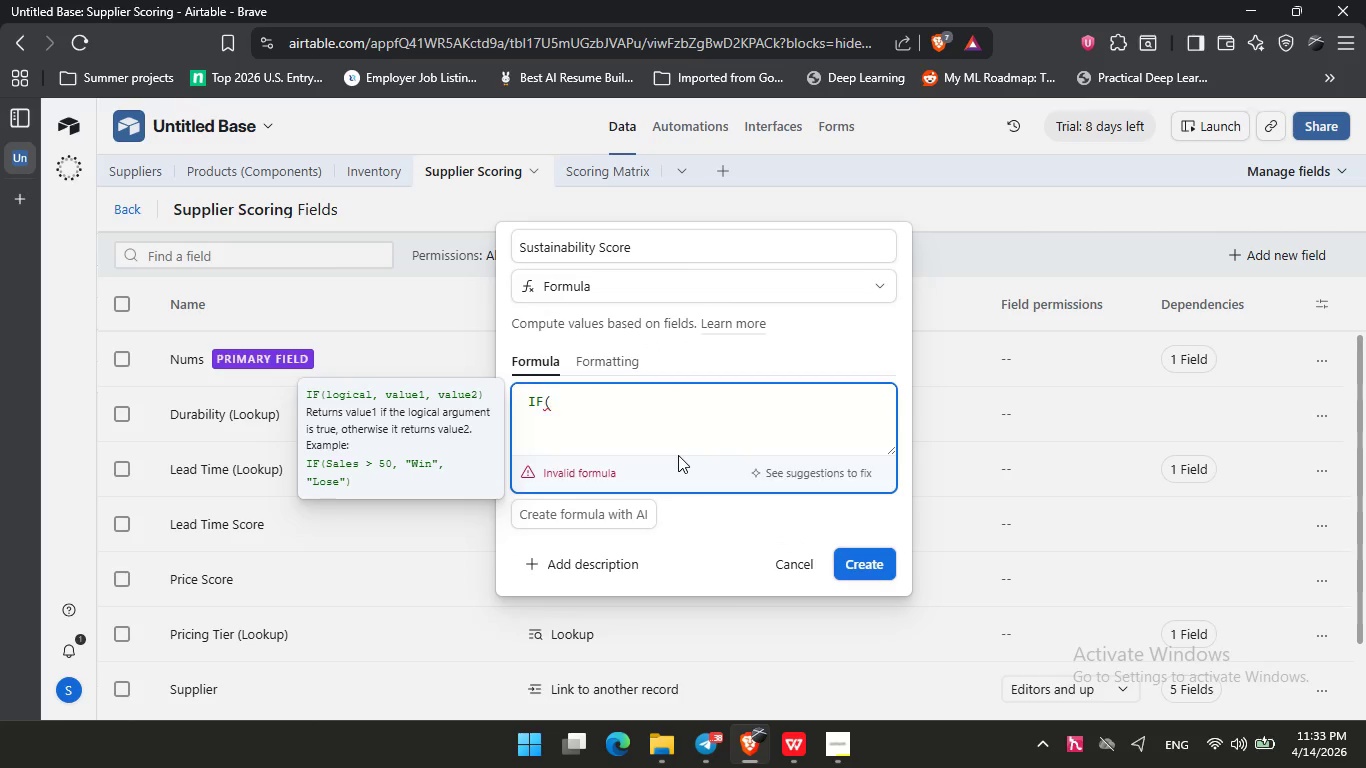 
type({su)
 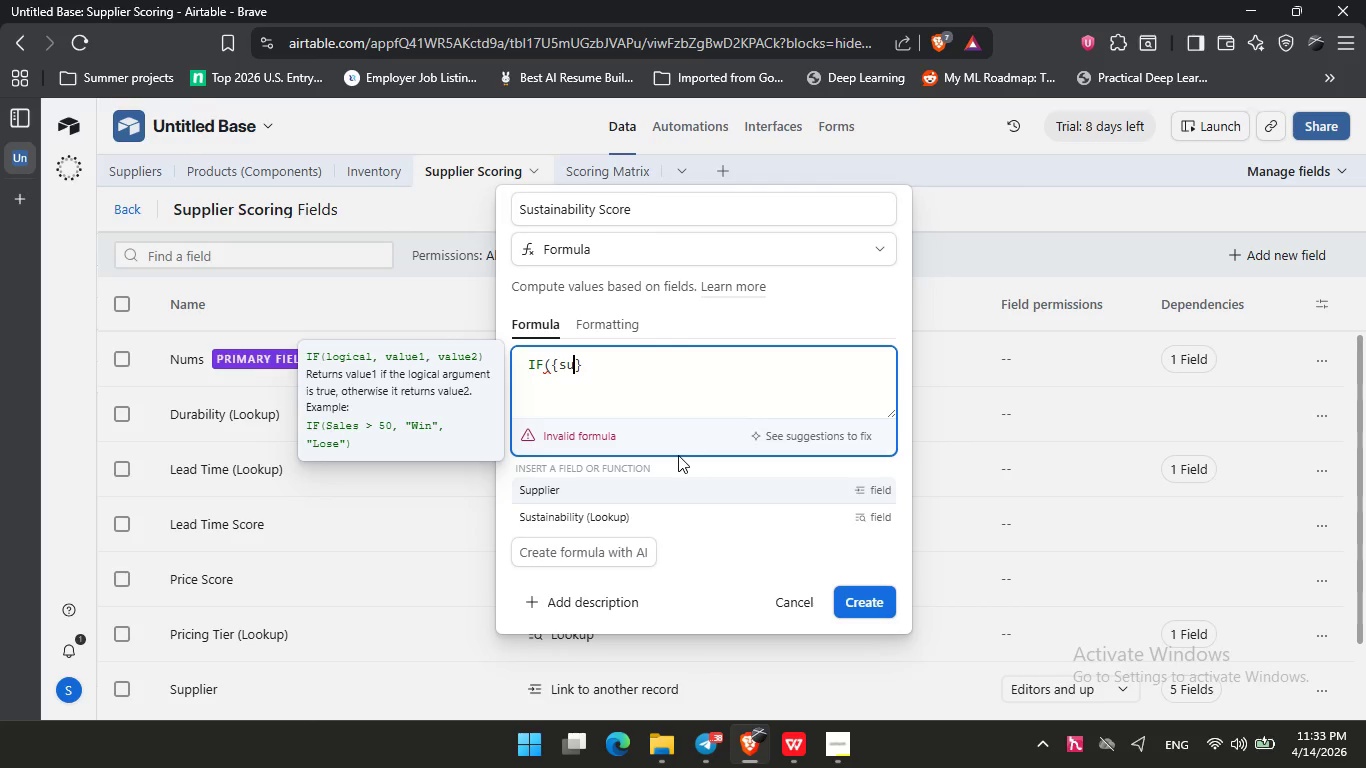 
key(ArrowDown)
 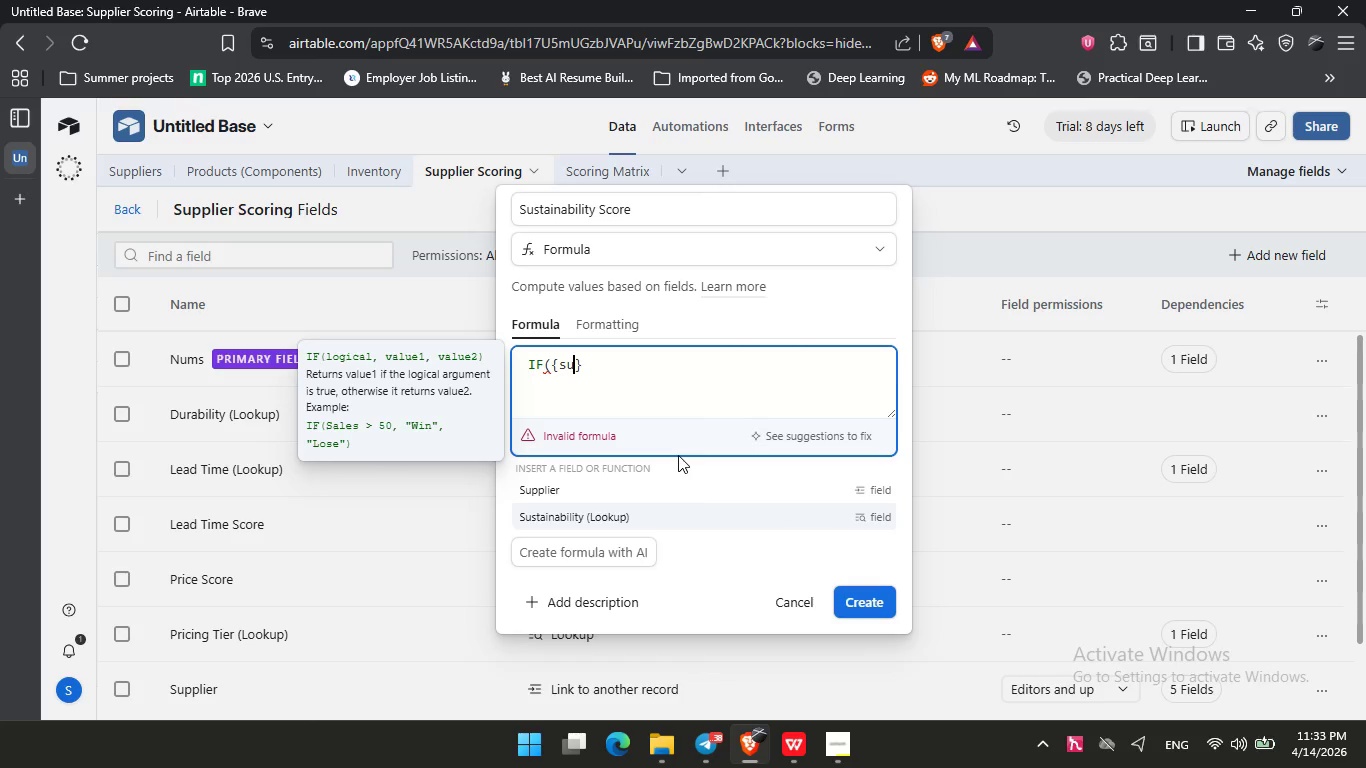 
key(Enter)
 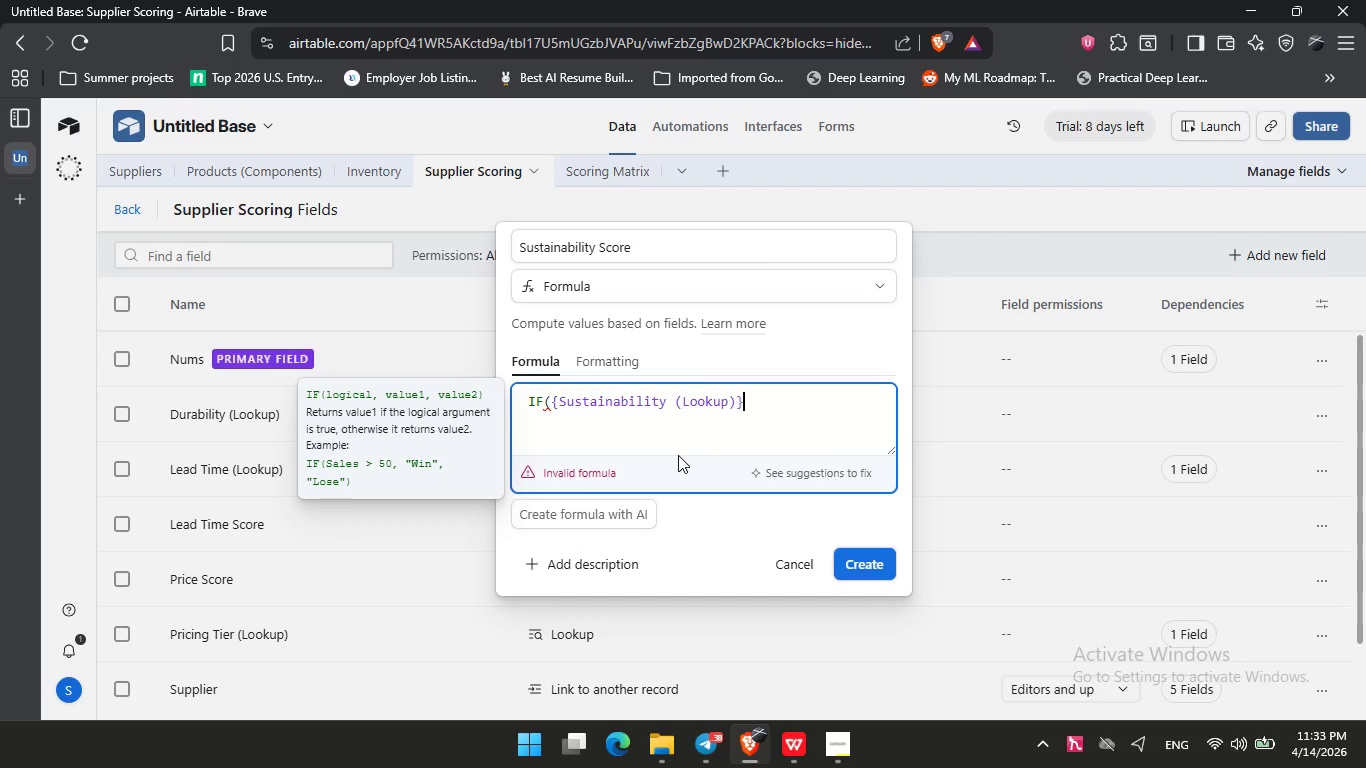 
key(Comma)
 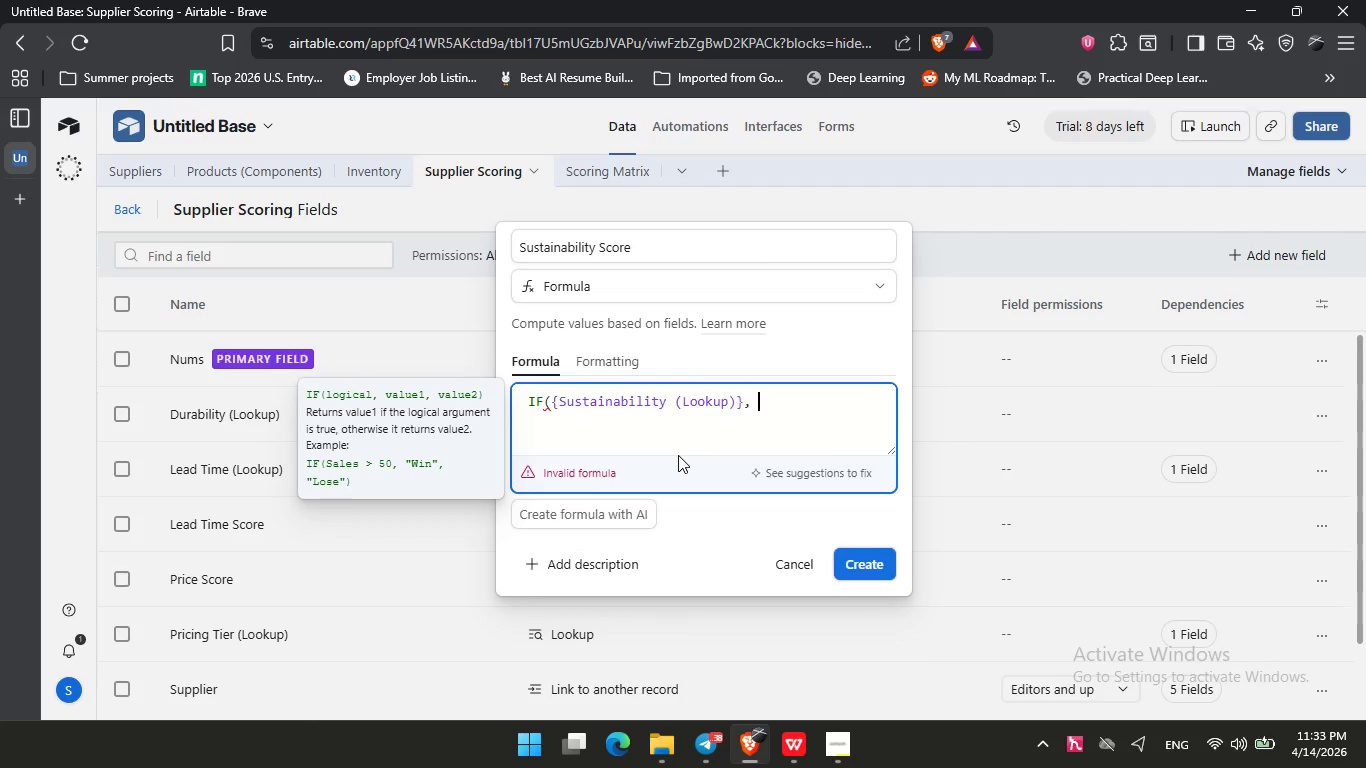 
key(Space)
 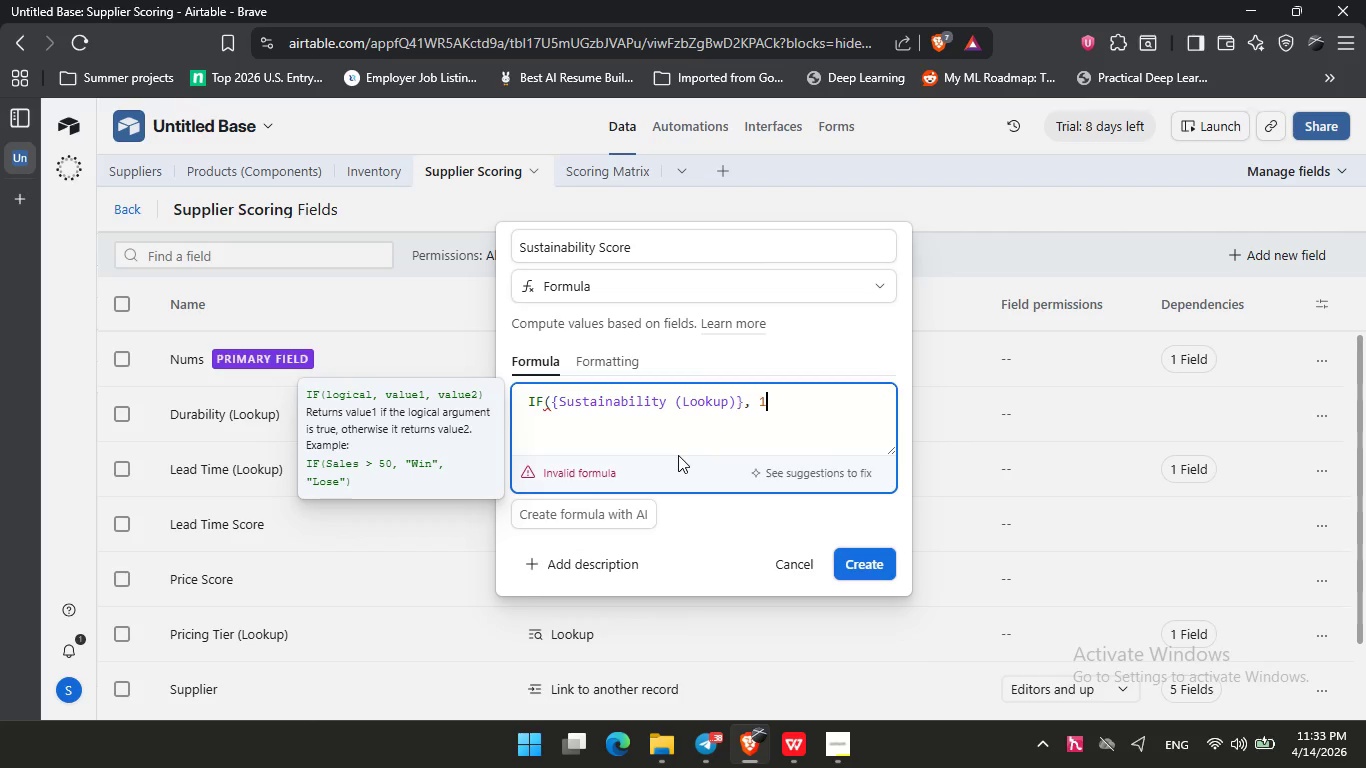 
key(Numpad1)
 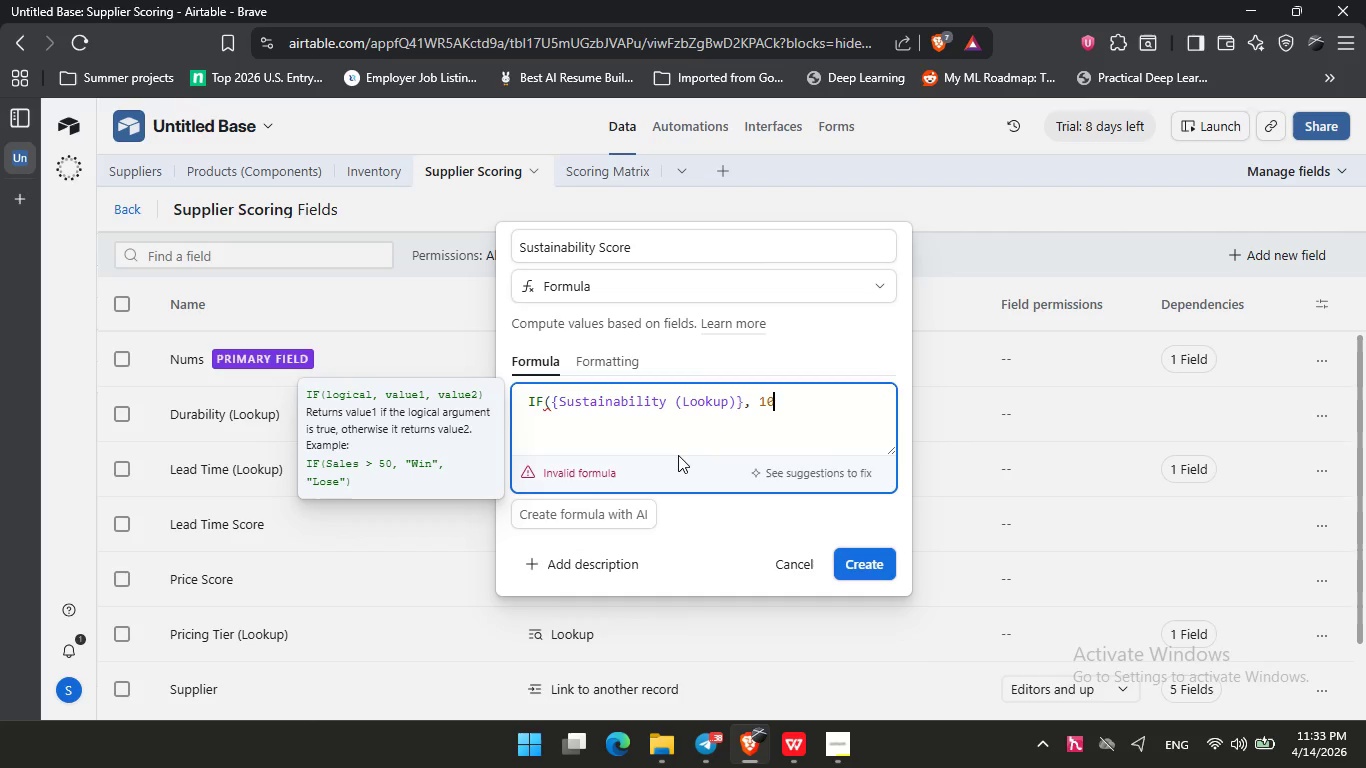 
key(Numpad0)
 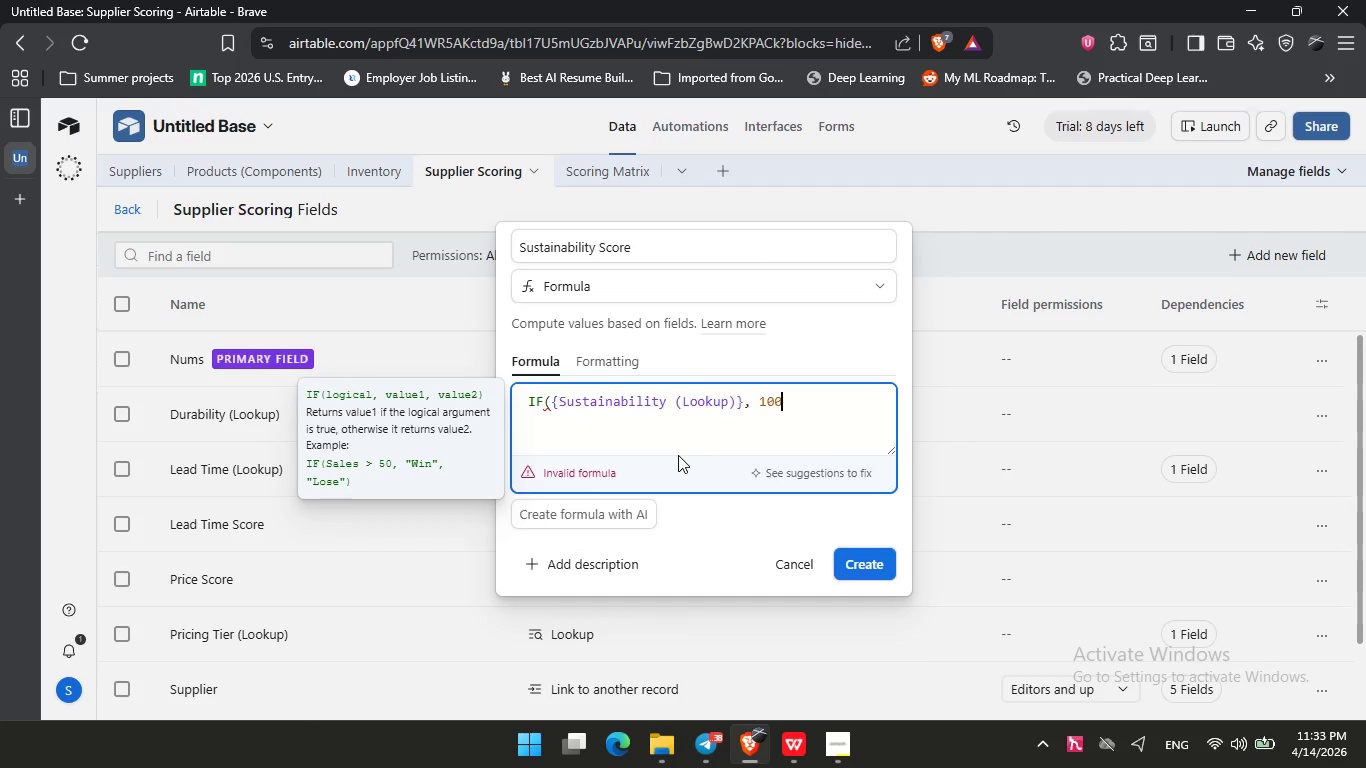 
key(Numpad0)
 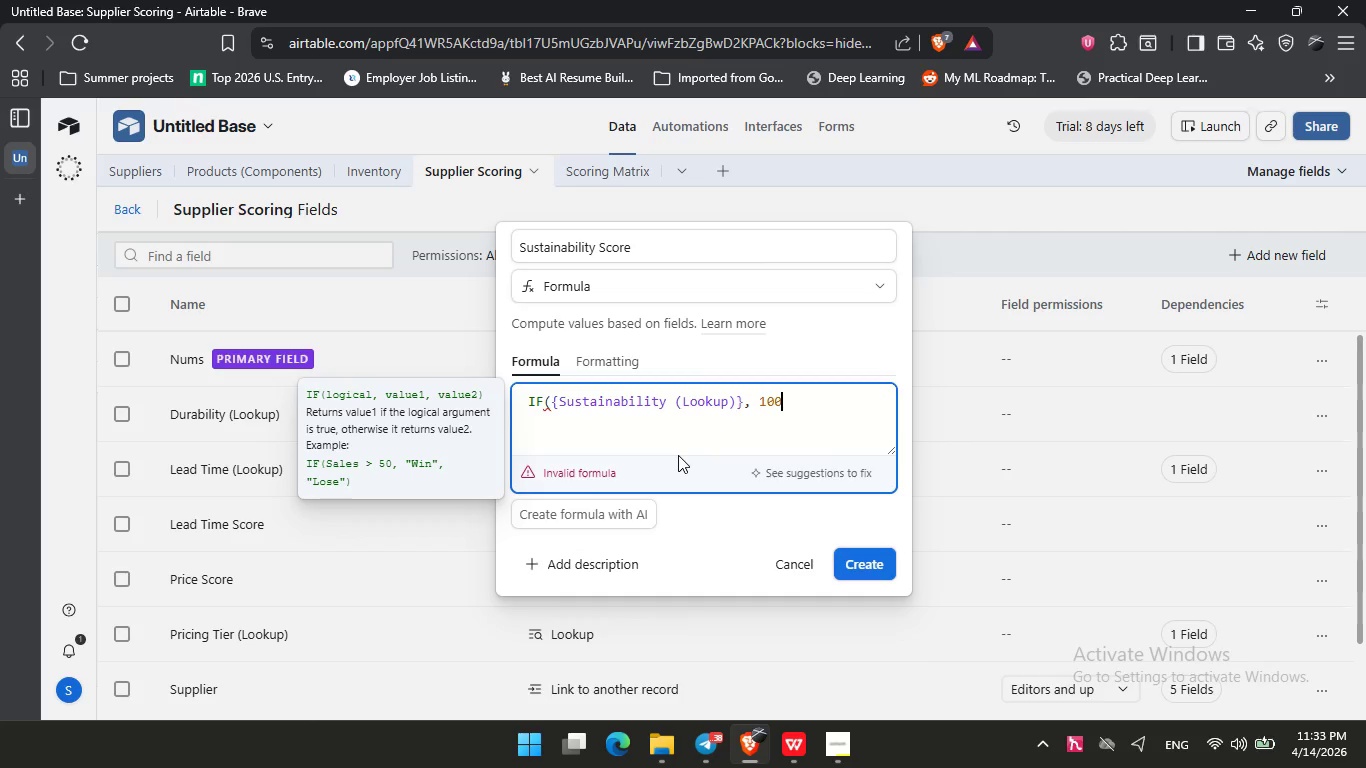 
key(Comma)
 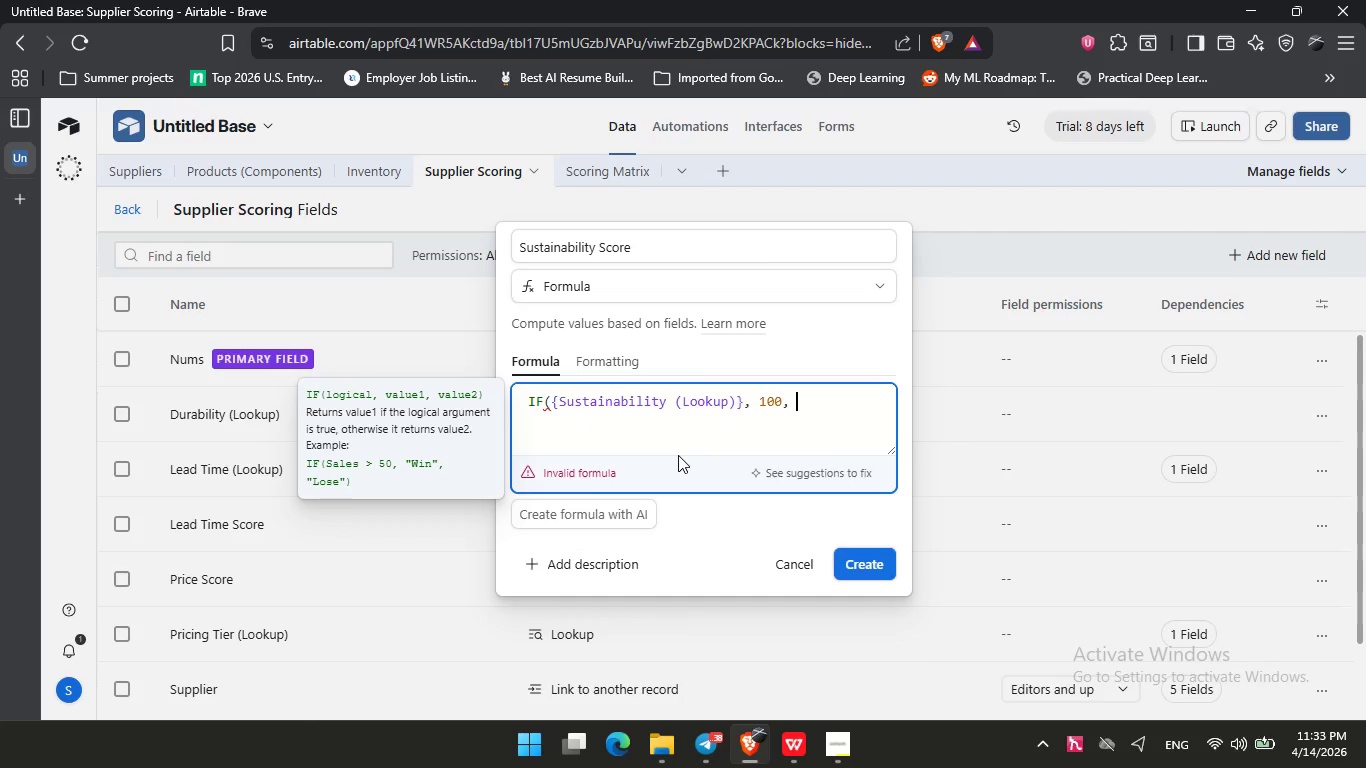 
key(Space)
 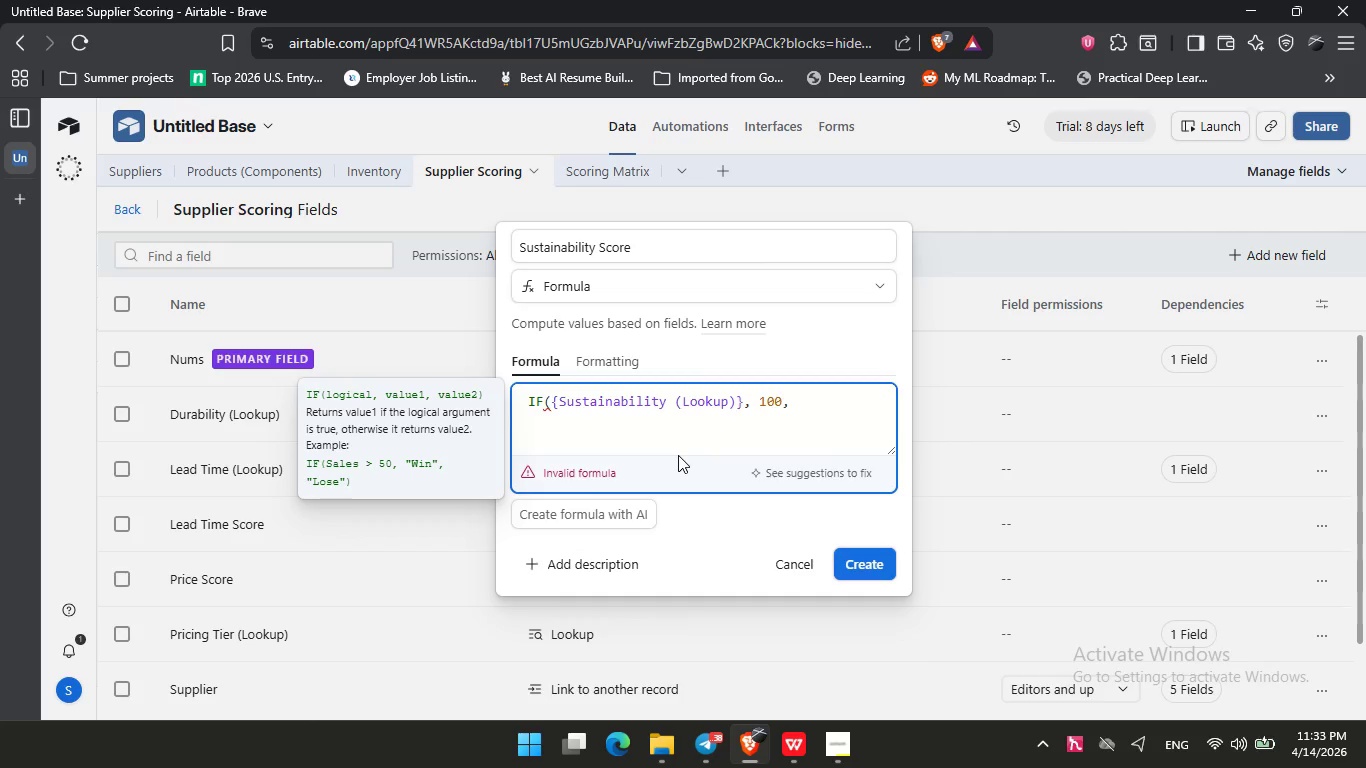 
key(Numpad5)
 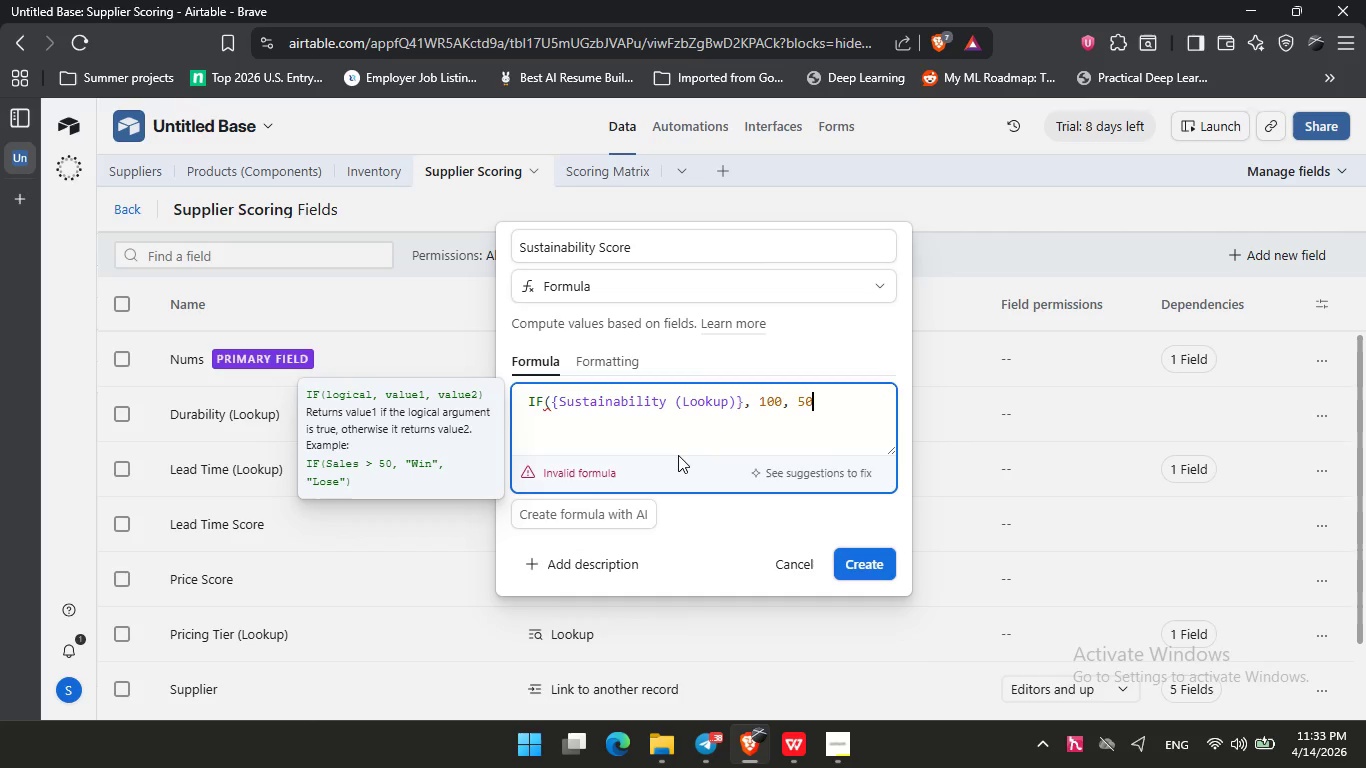 
key(Numpad0)
 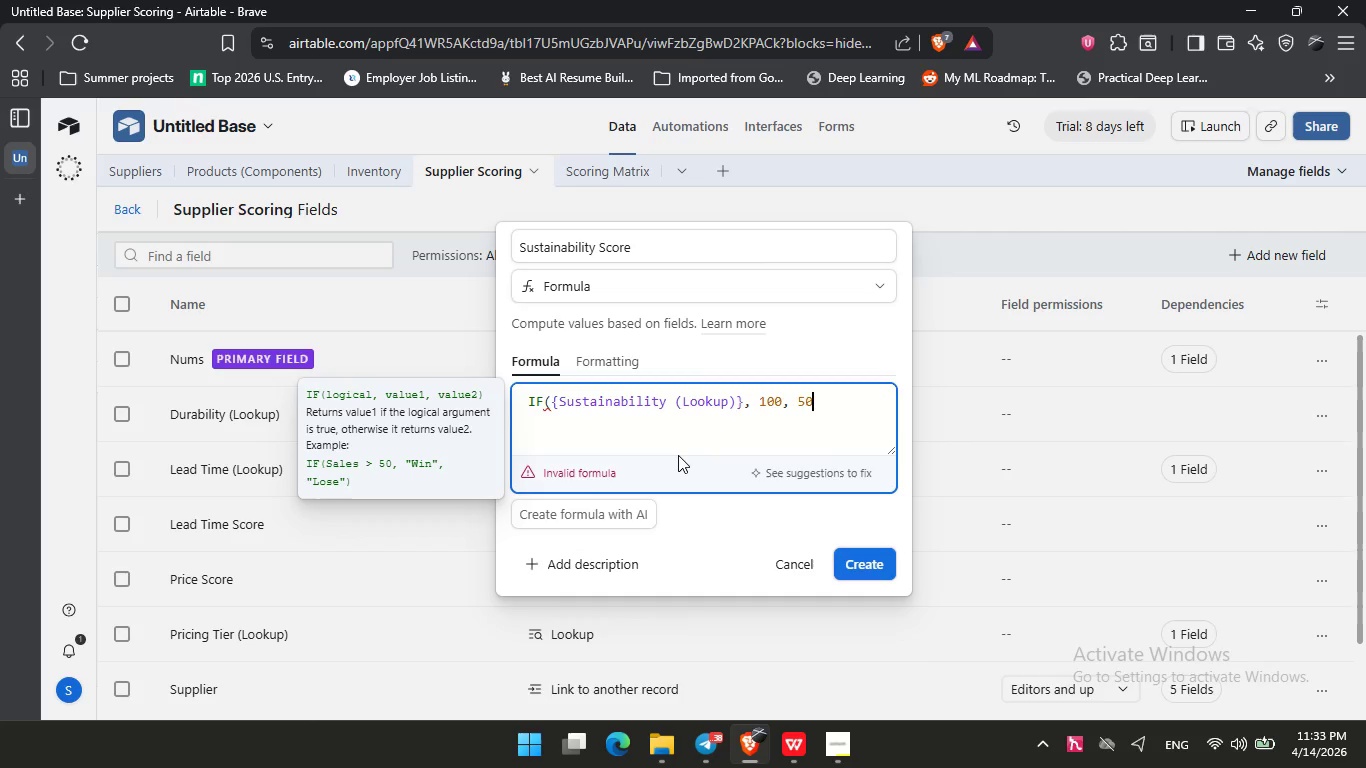 
key(Shift+0)
 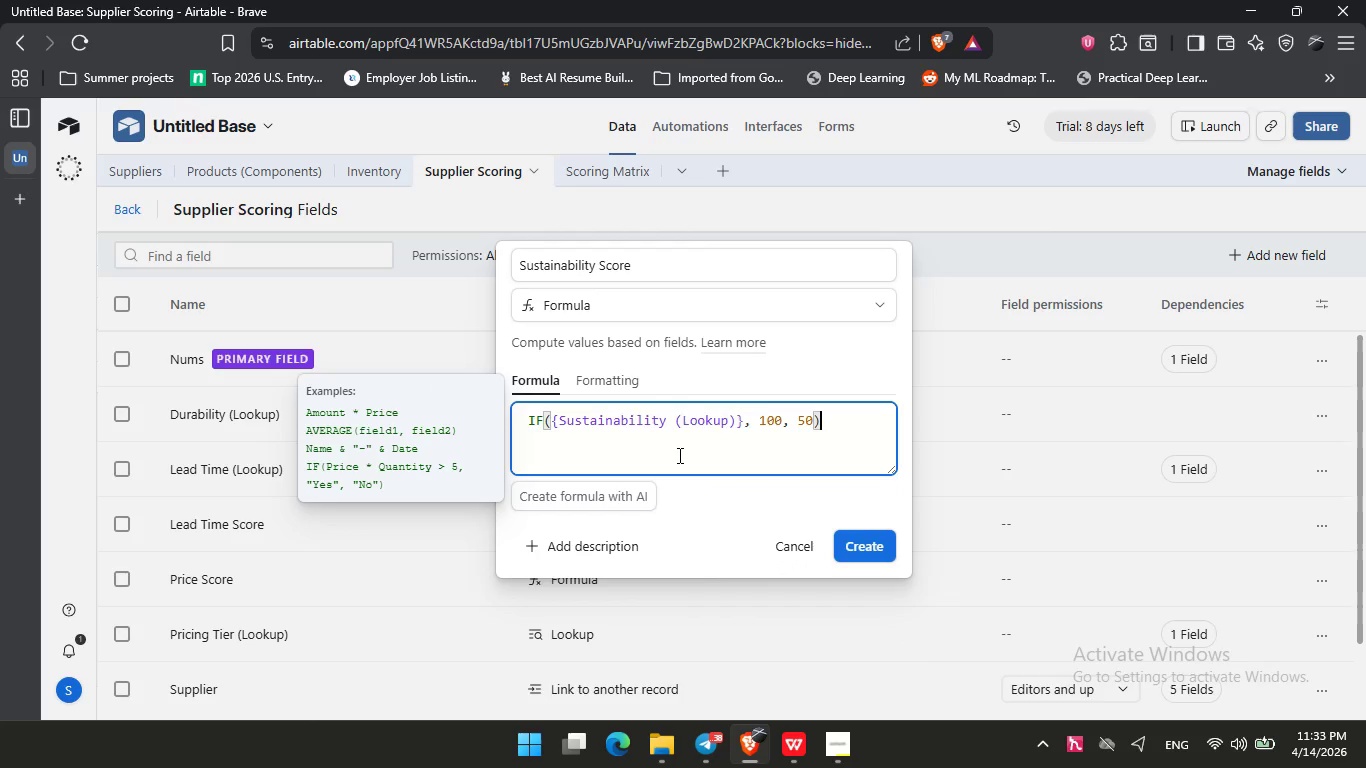 
key(Enter)
 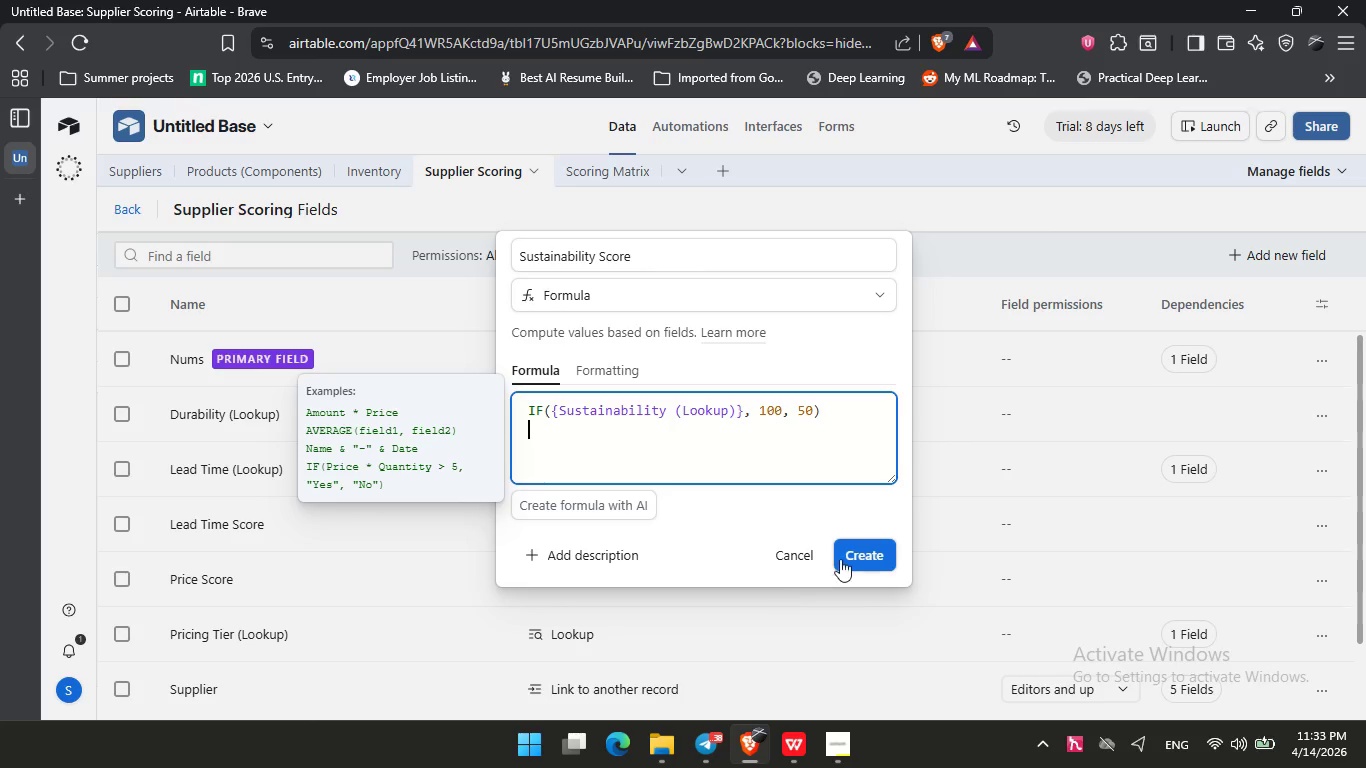 
left_click([854, 559])
 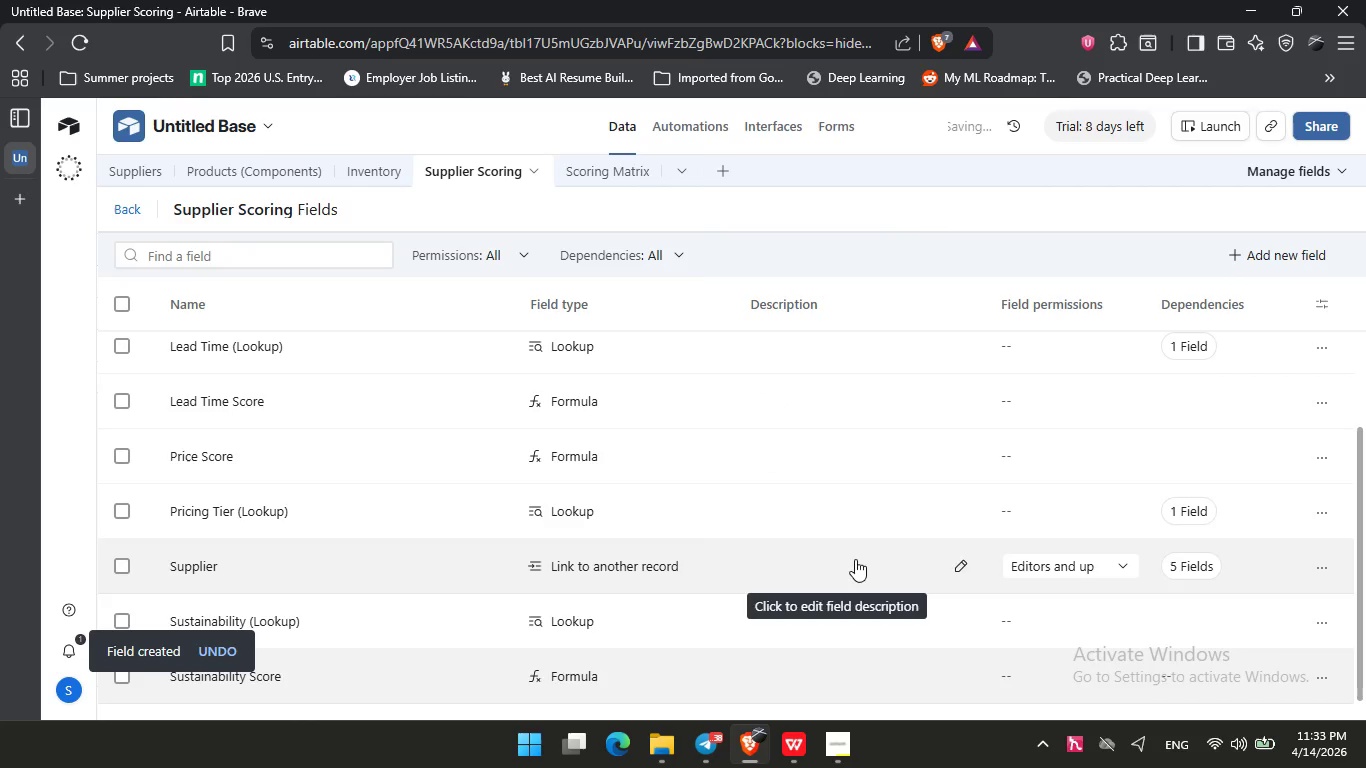 
left_click([1258, 251])
 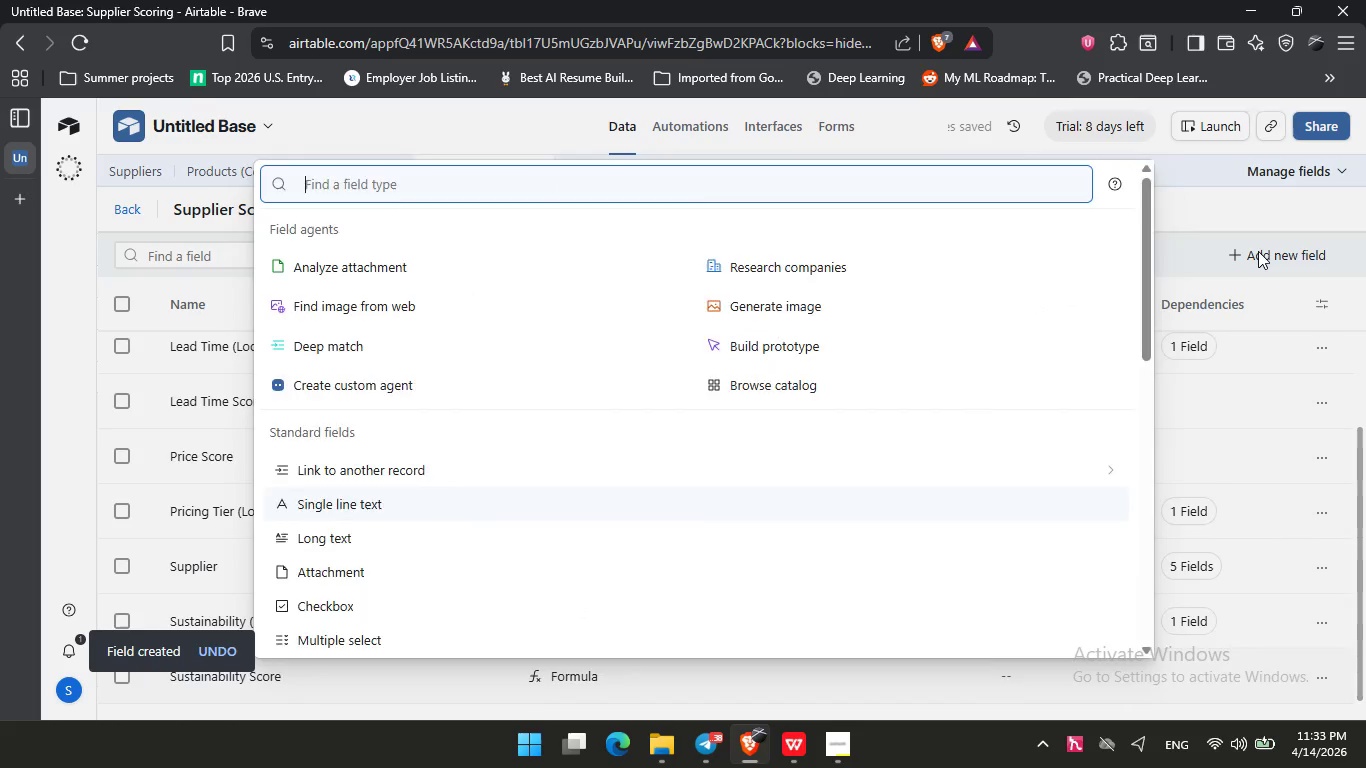 
type(for)
 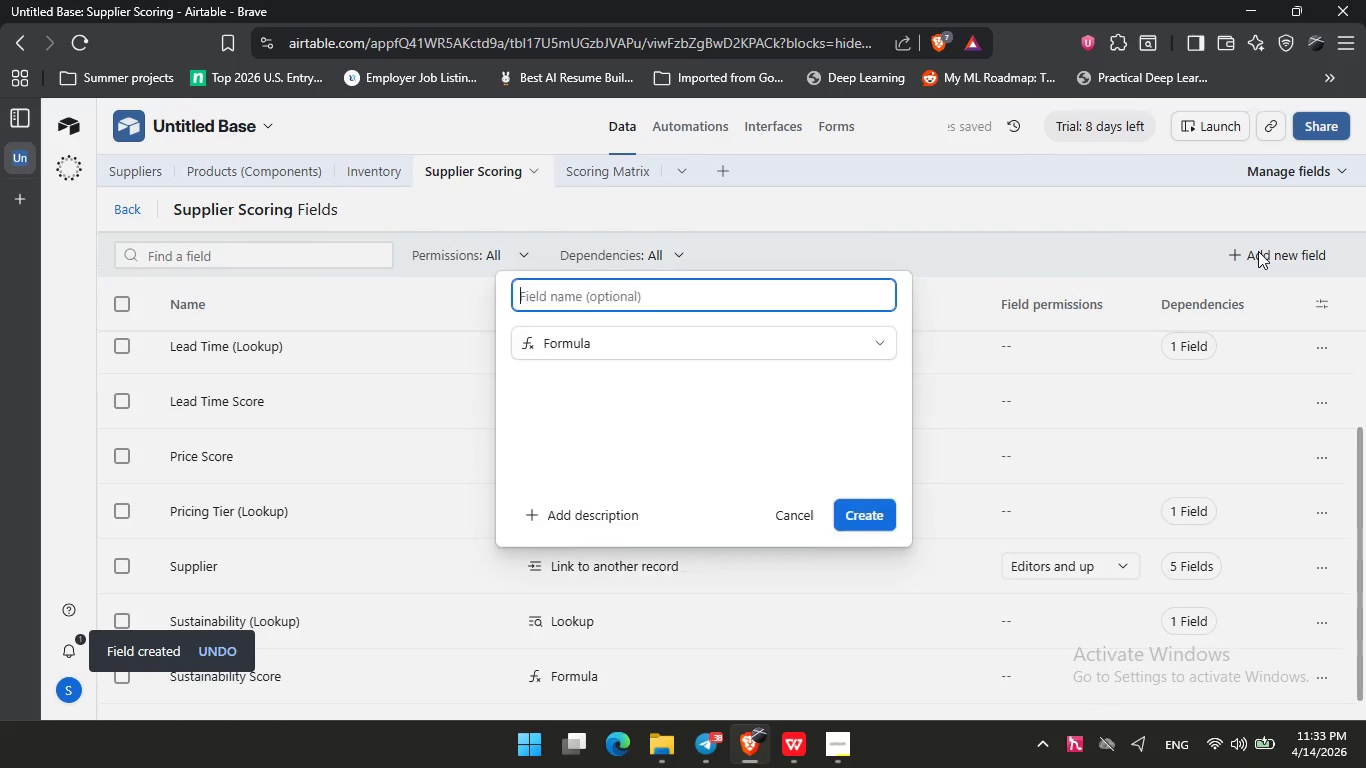 
key(Enter)
 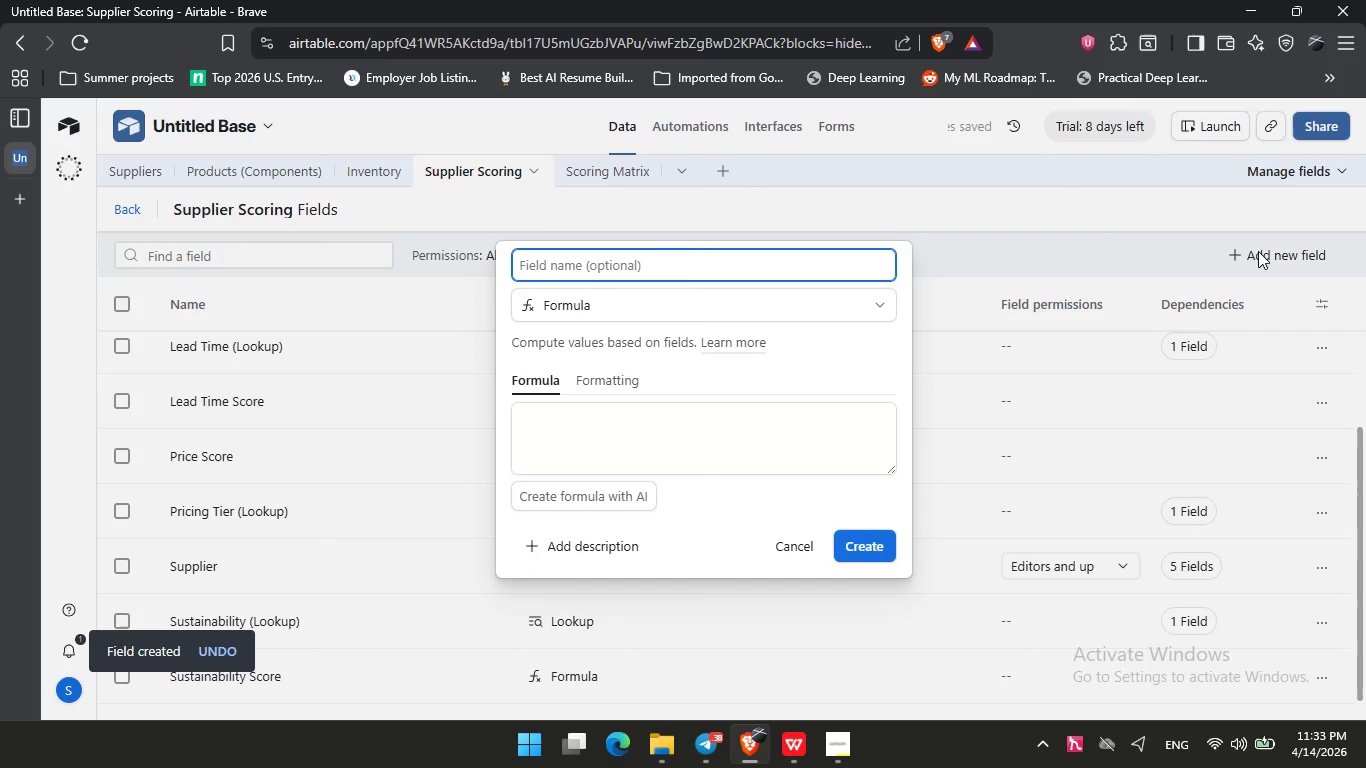 
hold_key(key=ShiftRight, duration=0.84)
 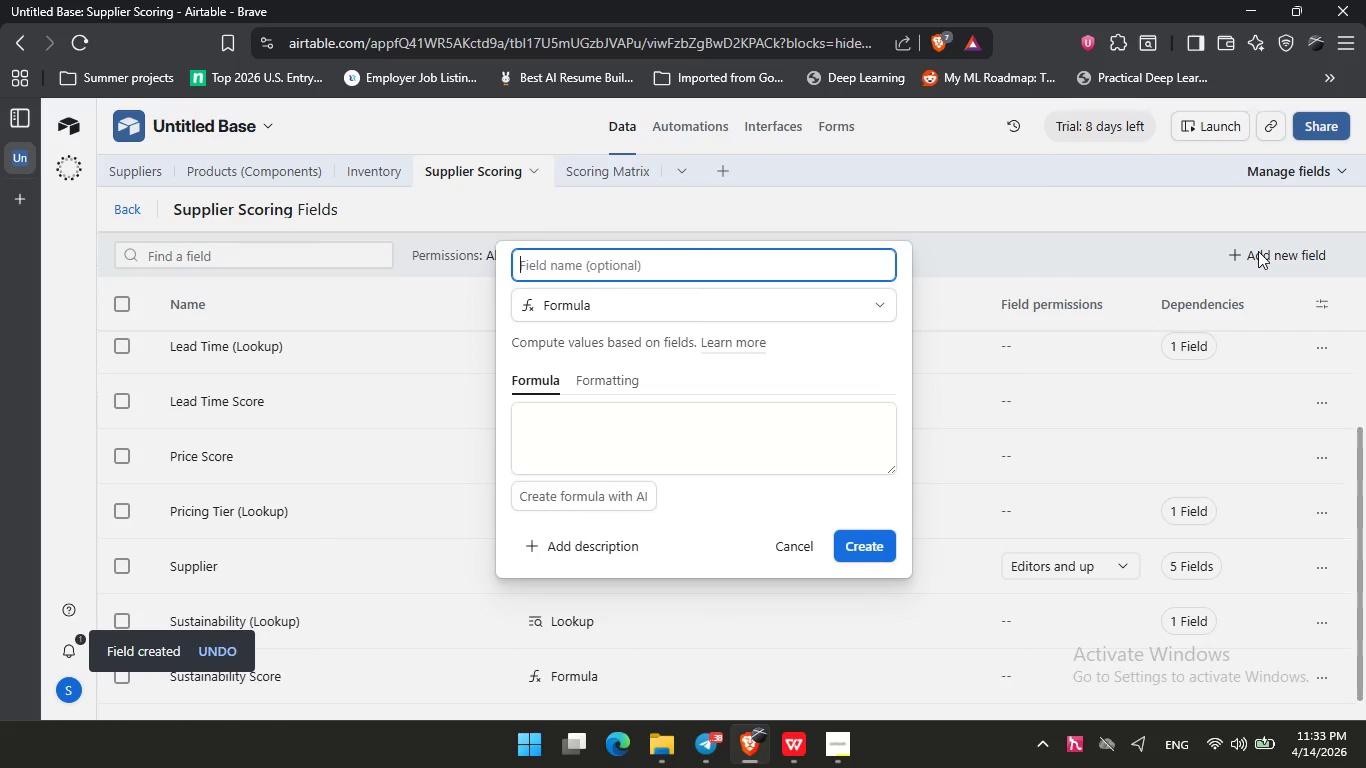 
type(Durability Score)
 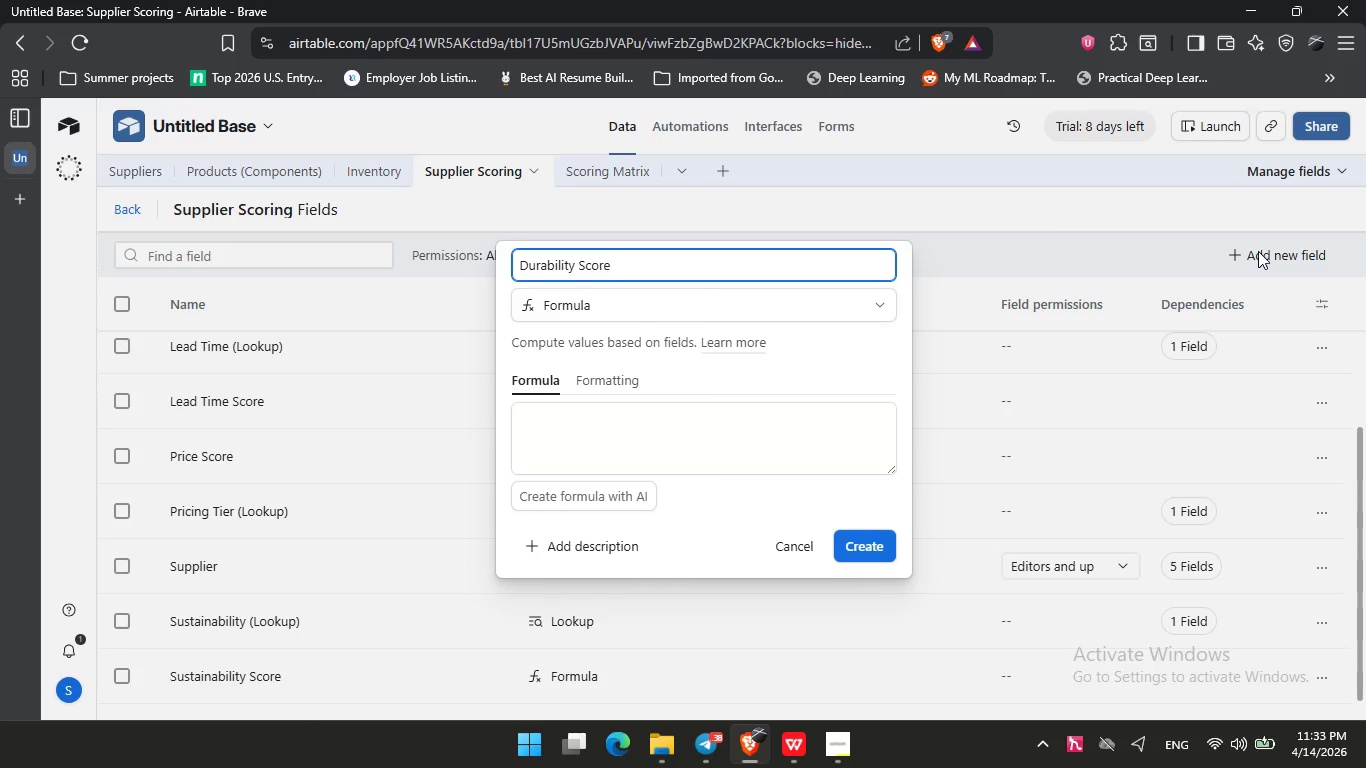 
left_click([602, 454])
 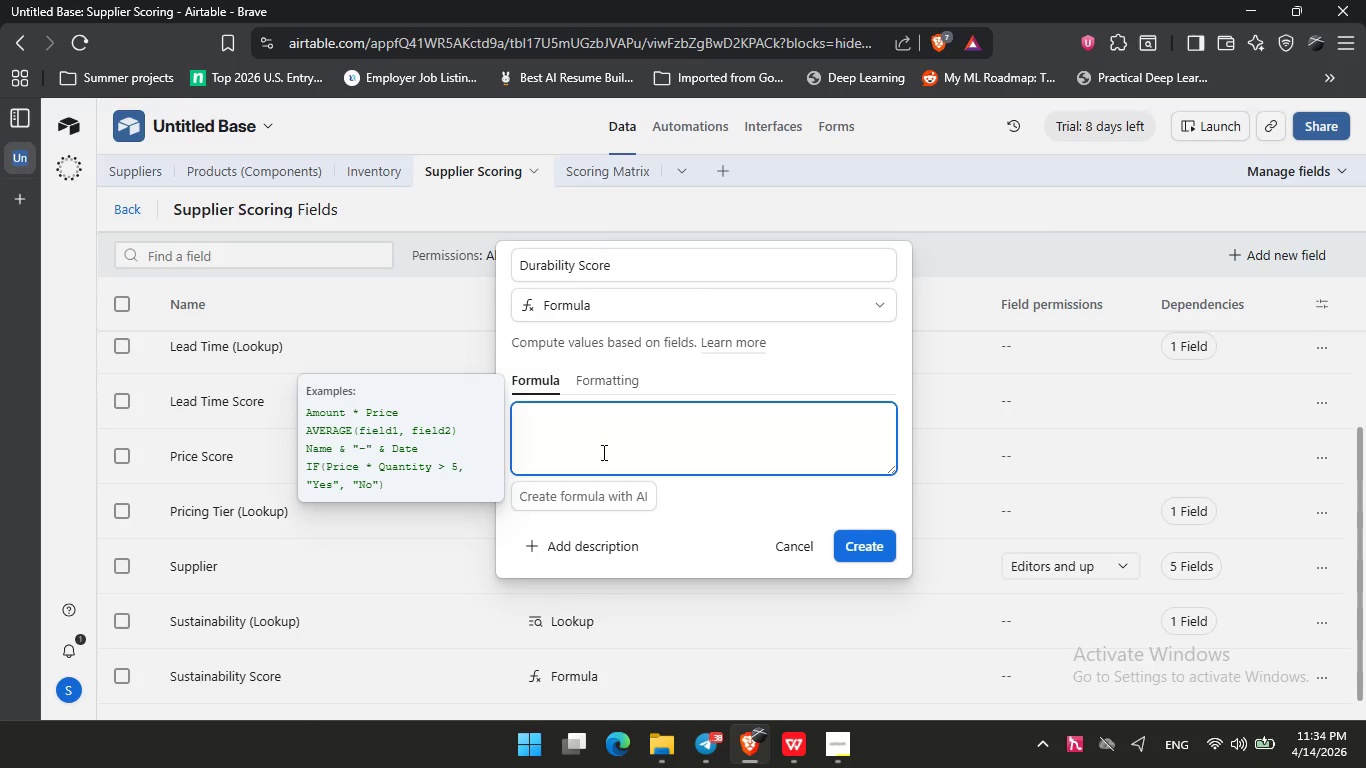 
type({du)
 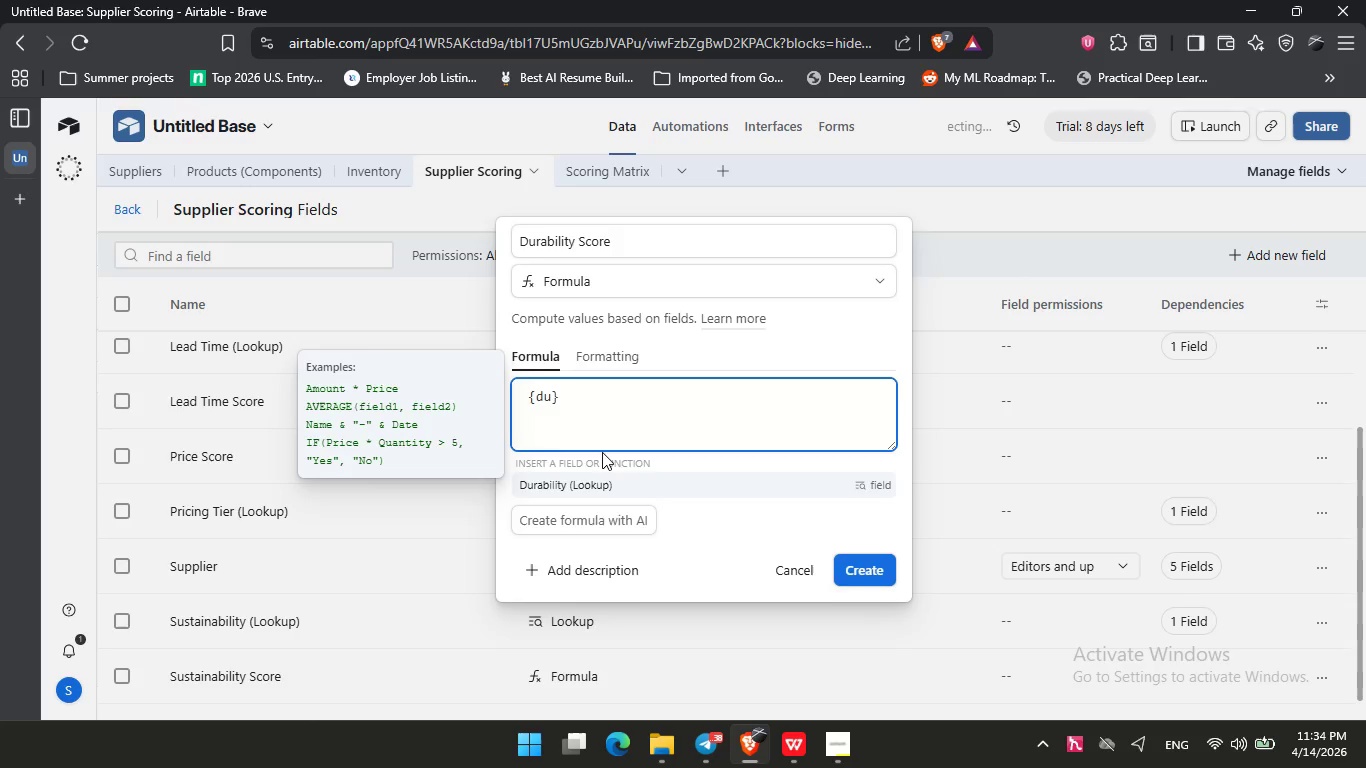 
key(Enter)
 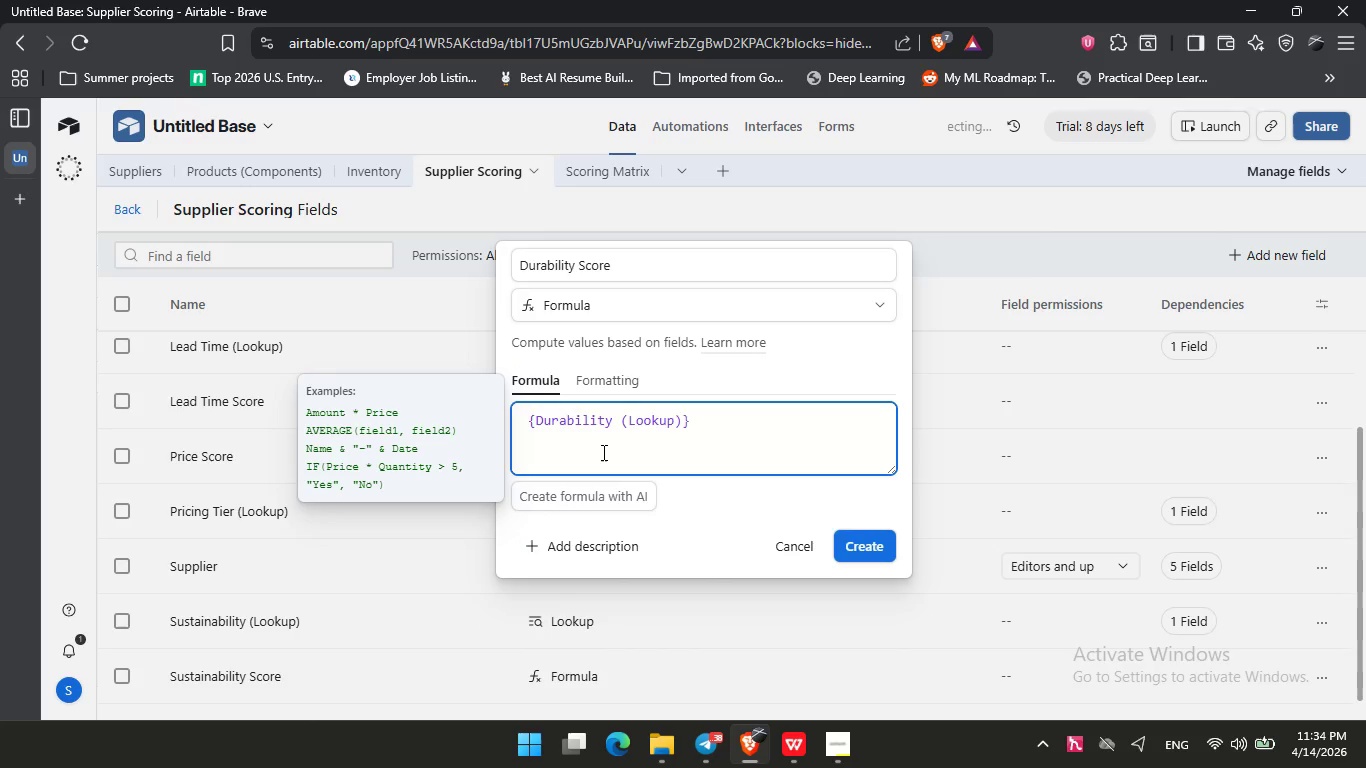 
key(Space)
 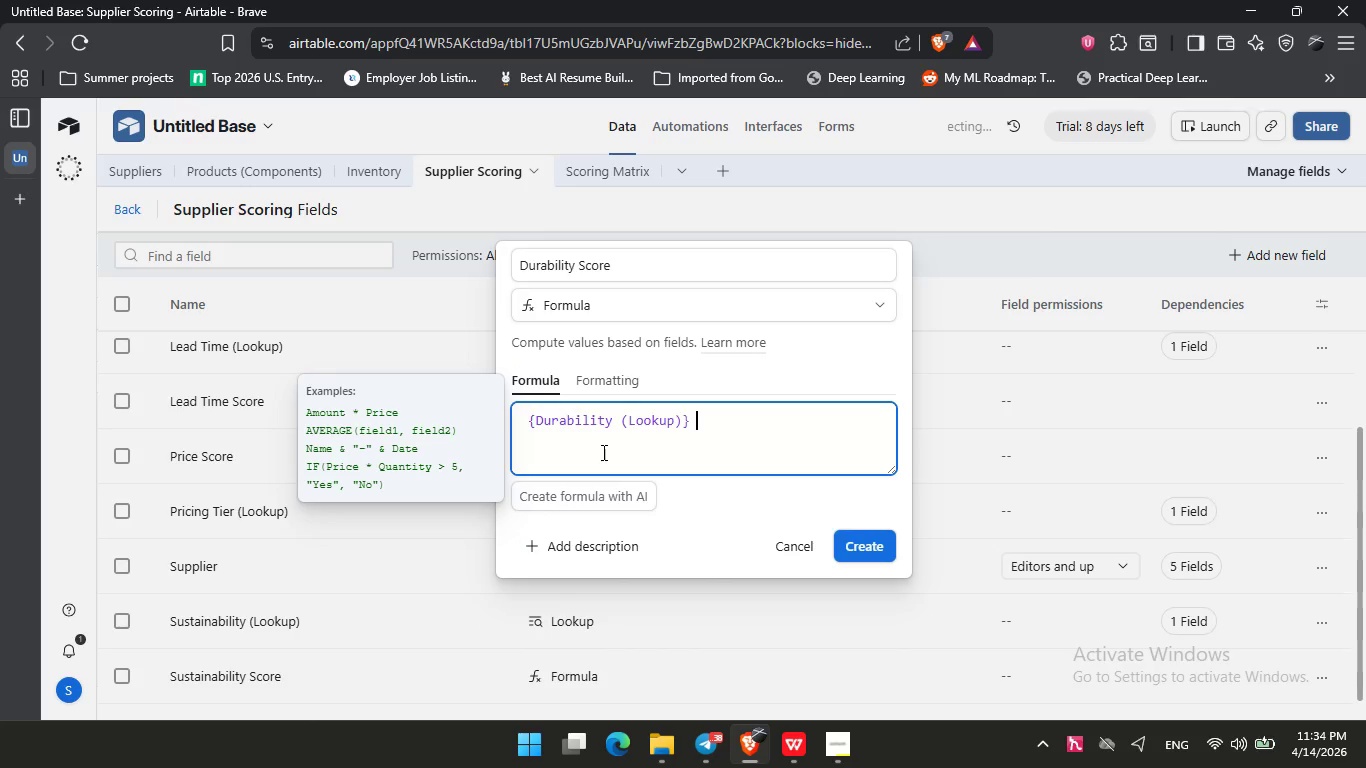 
hold_key(key=ShiftLeft, duration=0.31)
 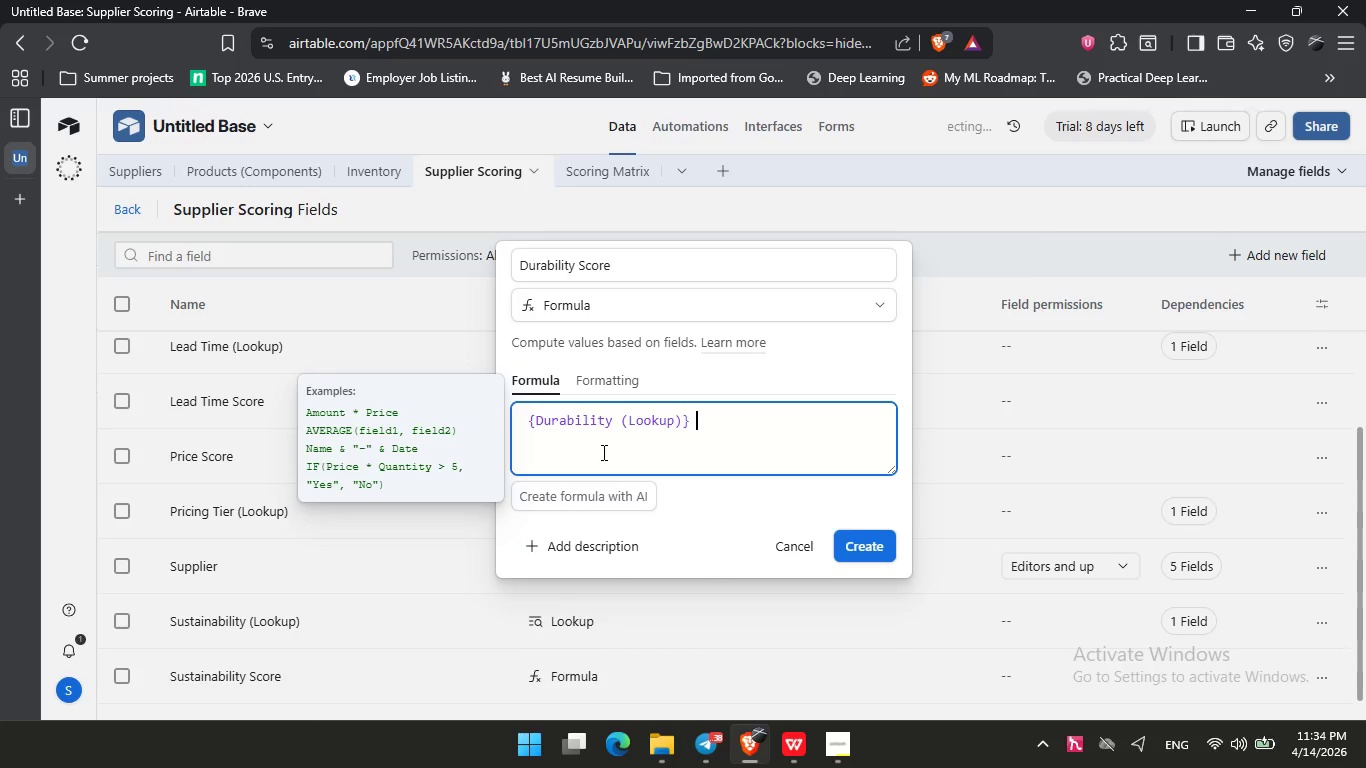 
key(Shift+8)
 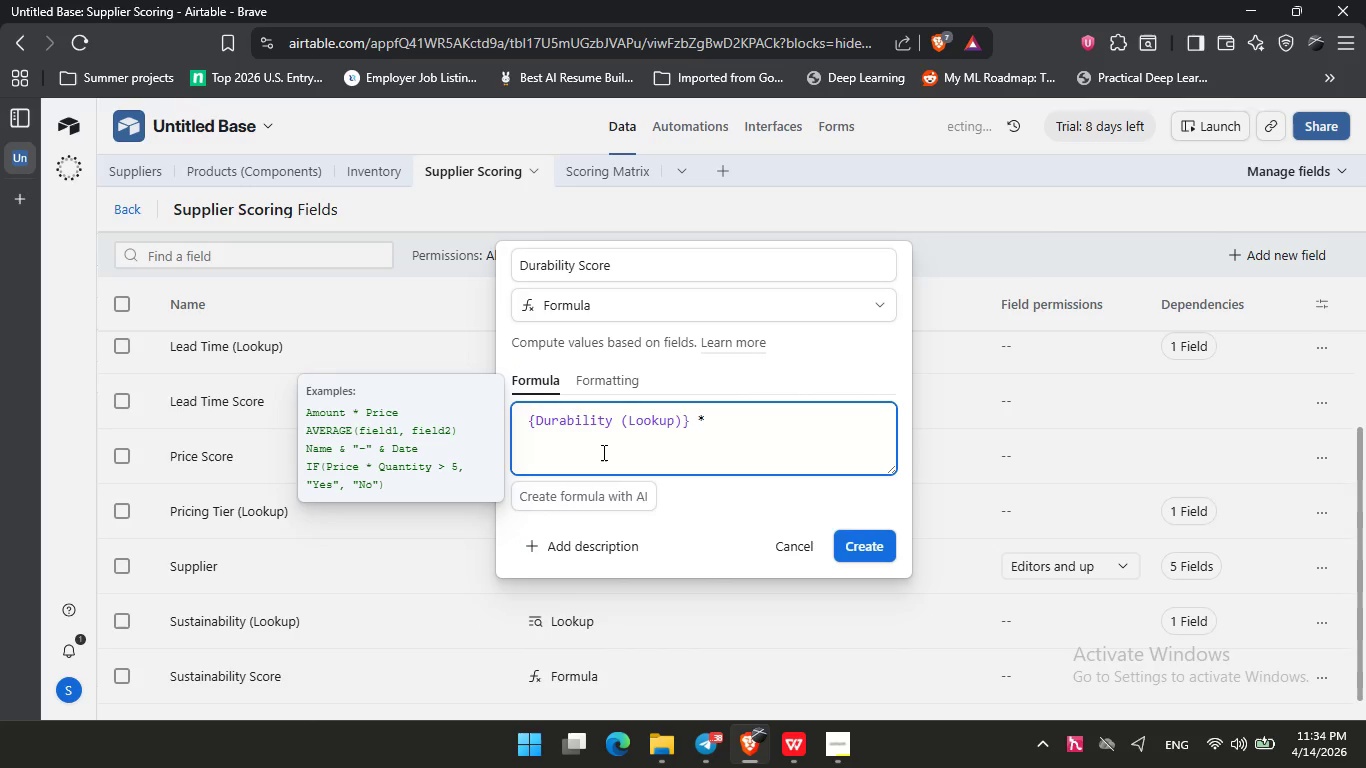 
key(Space)
 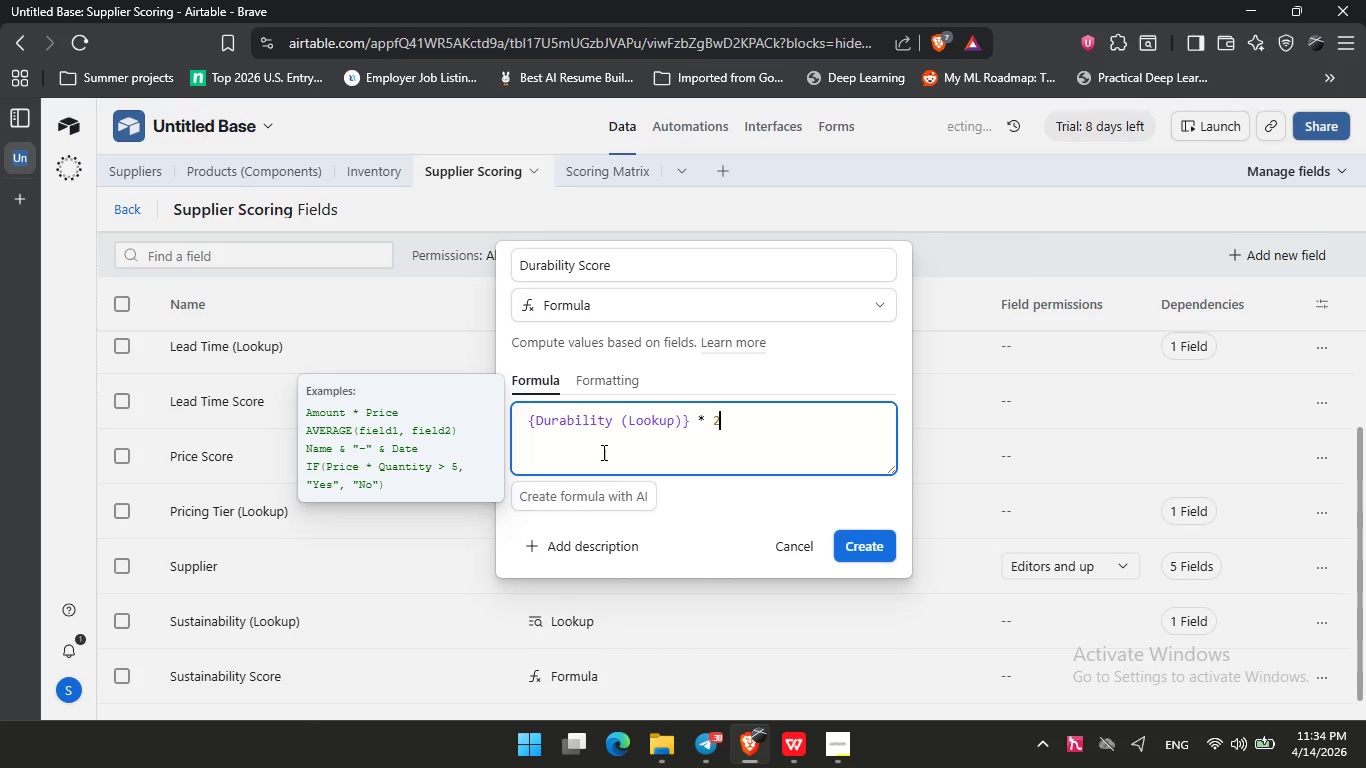 
key(Numpad2)
 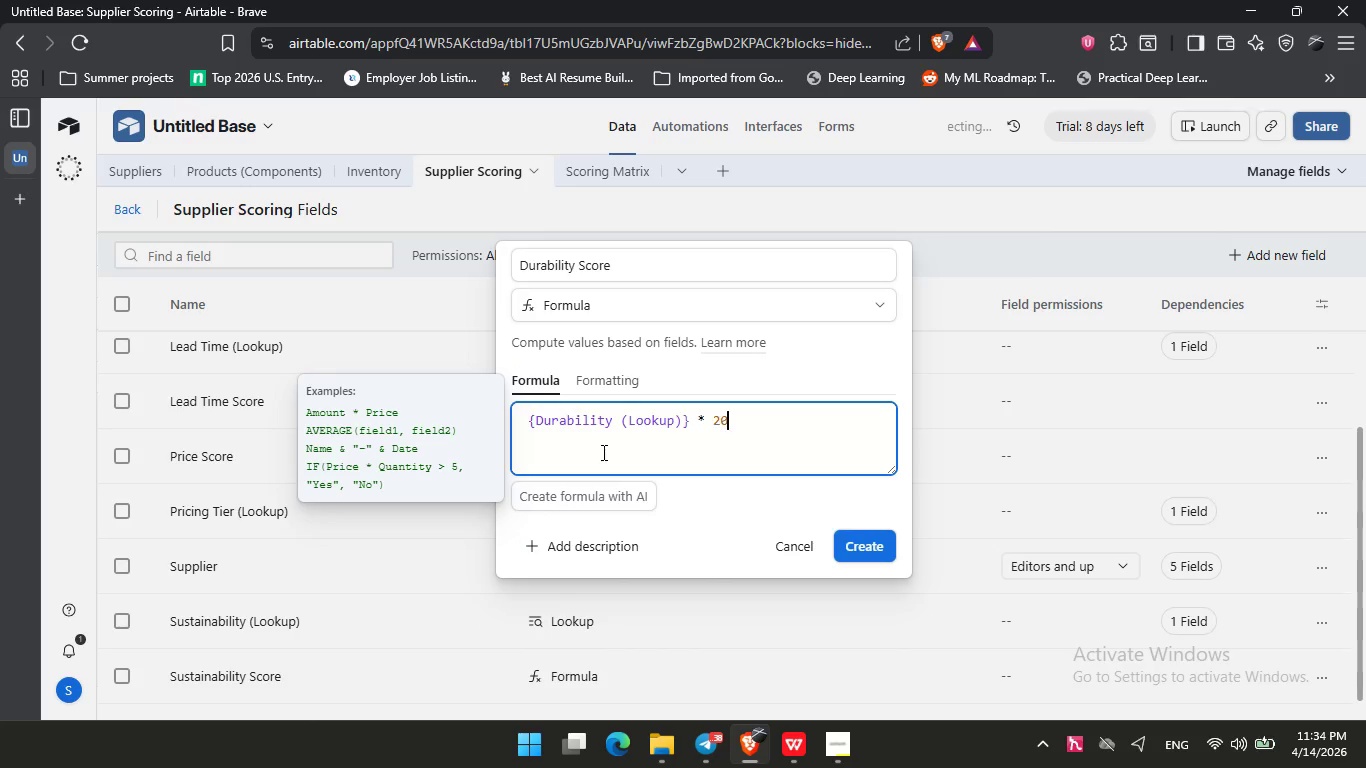 
key(Numpad0)
 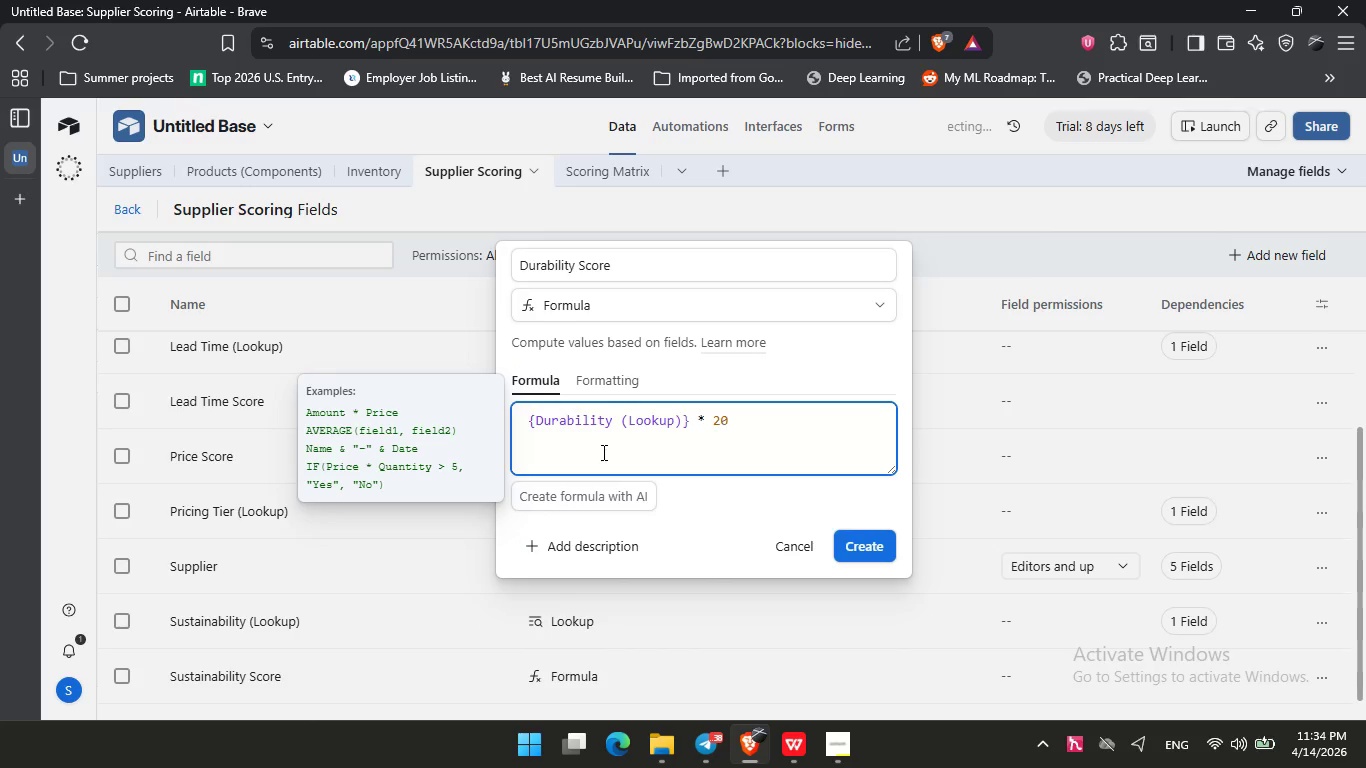 
key(NumpadEnter)
 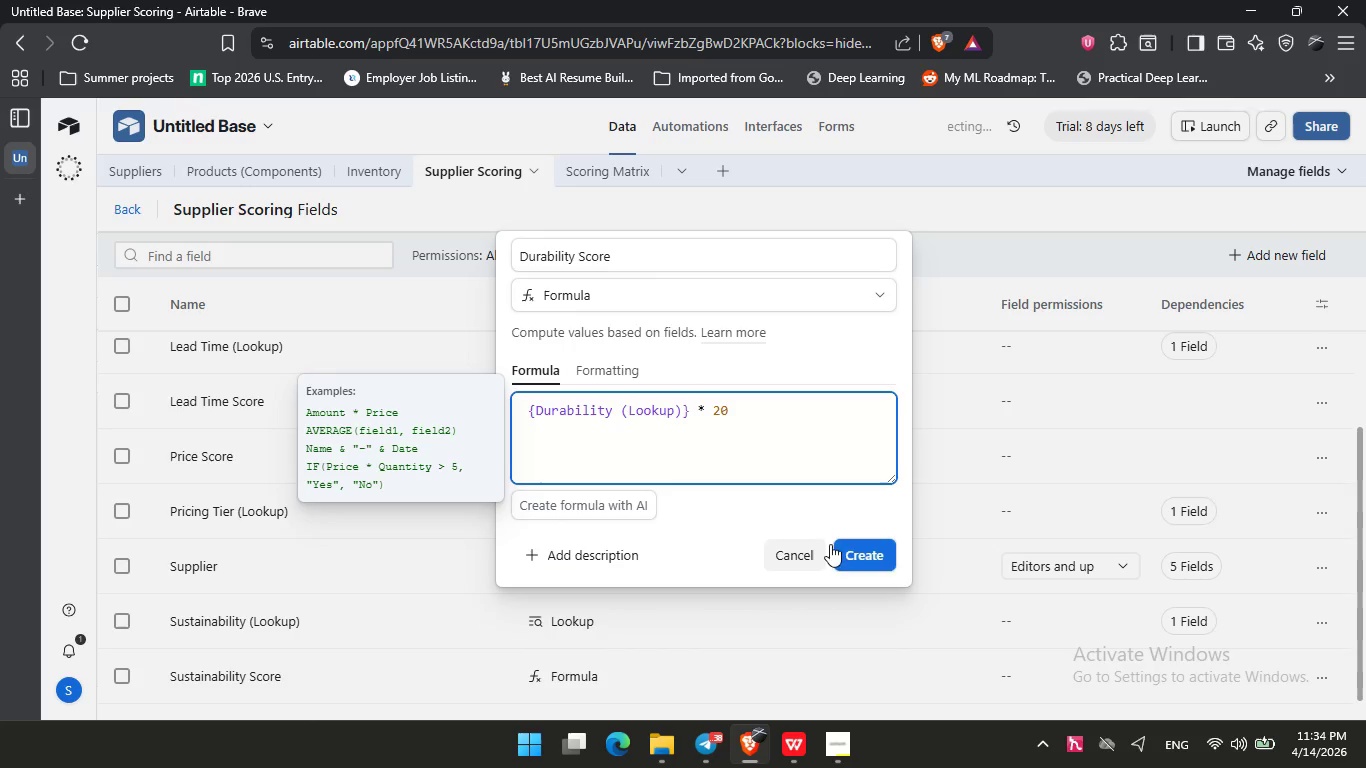 
left_click([883, 557])
 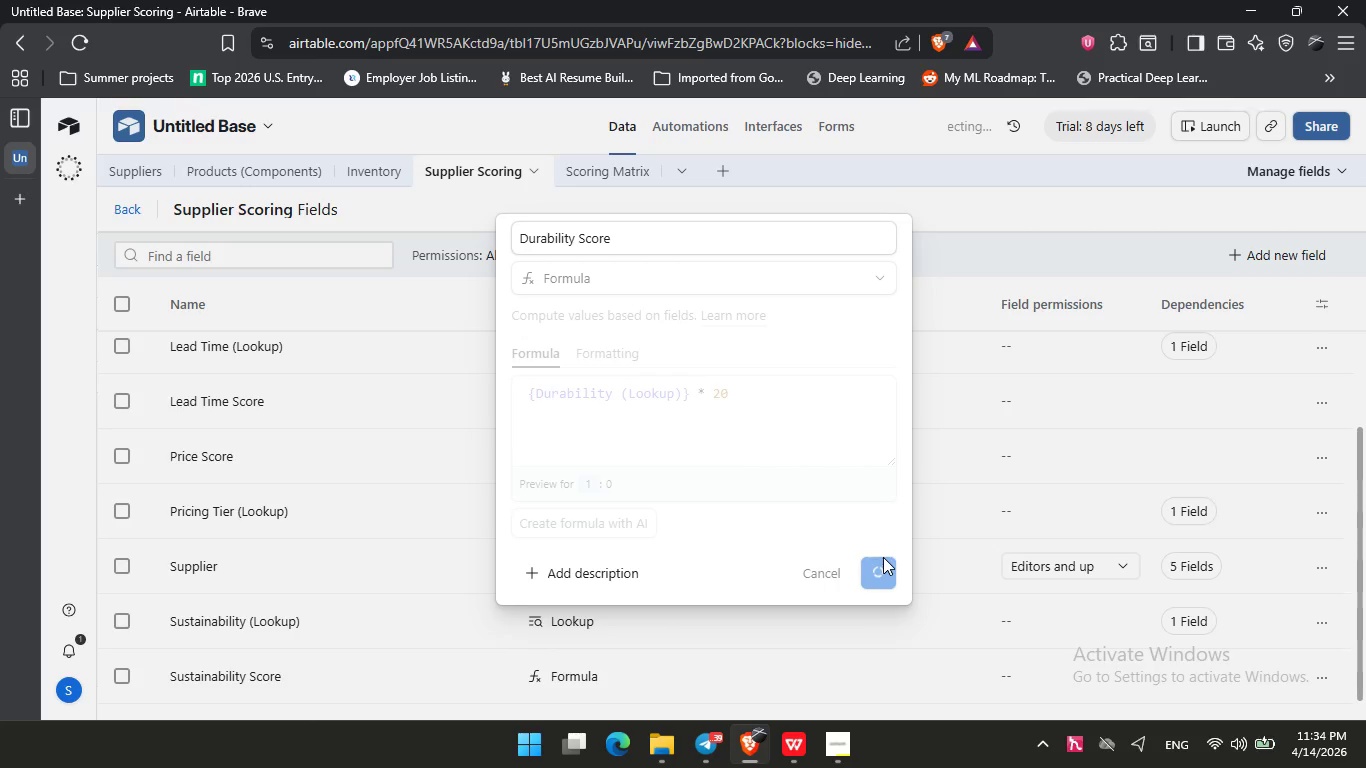 
wait(23.19)
 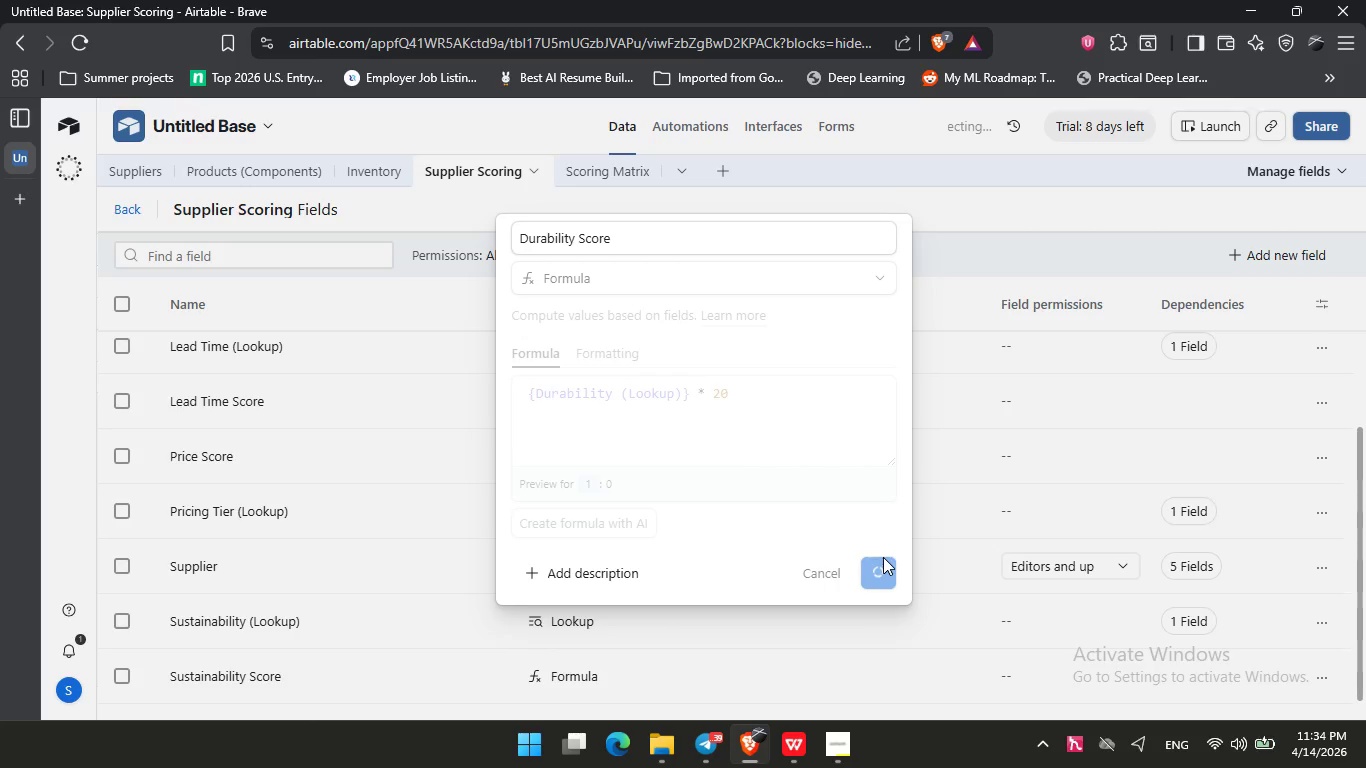 
left_click([824, 756])